 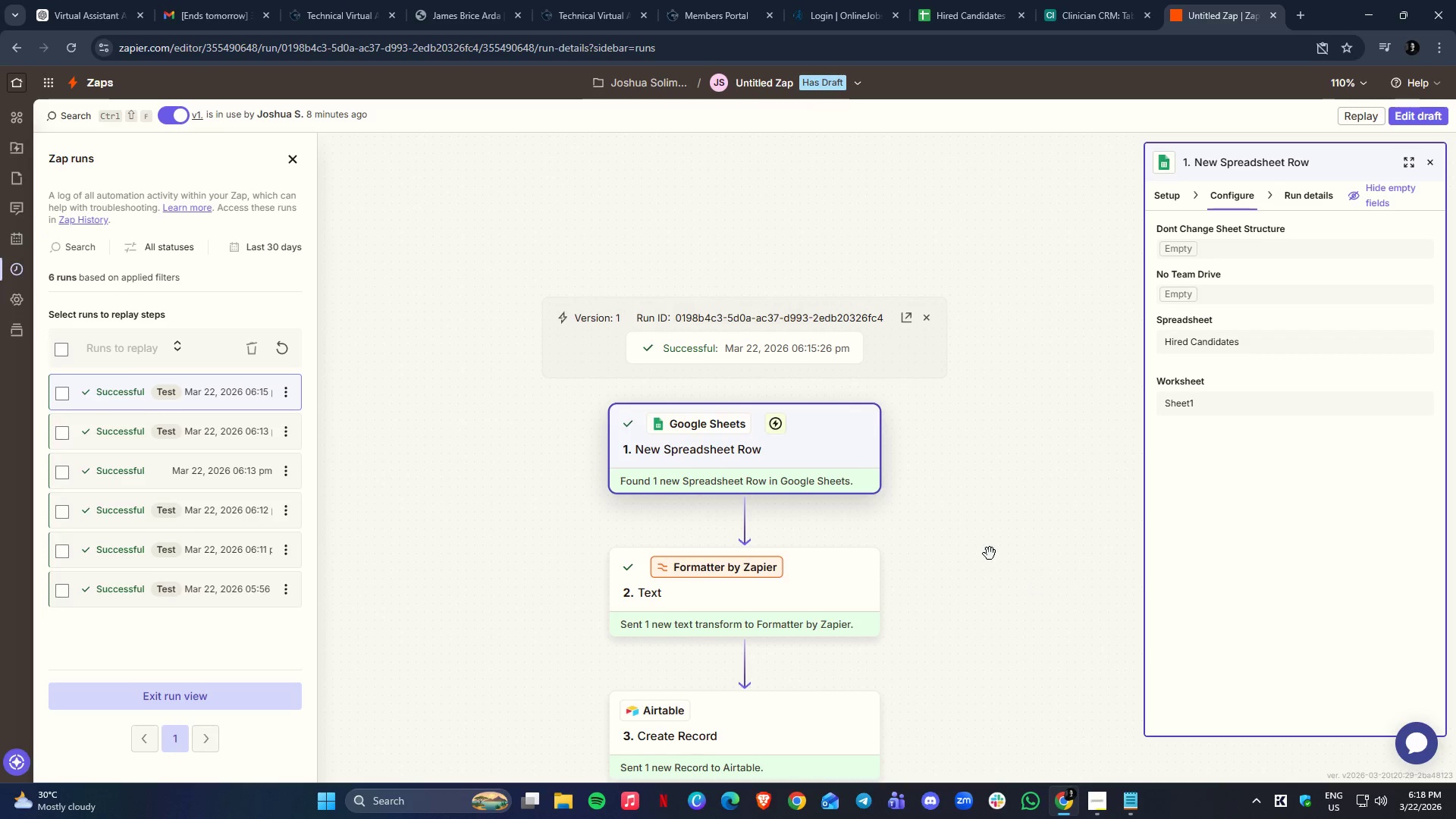 
scroll: coordinate [390, 395], scroll_direction: up, amount: 3.0
 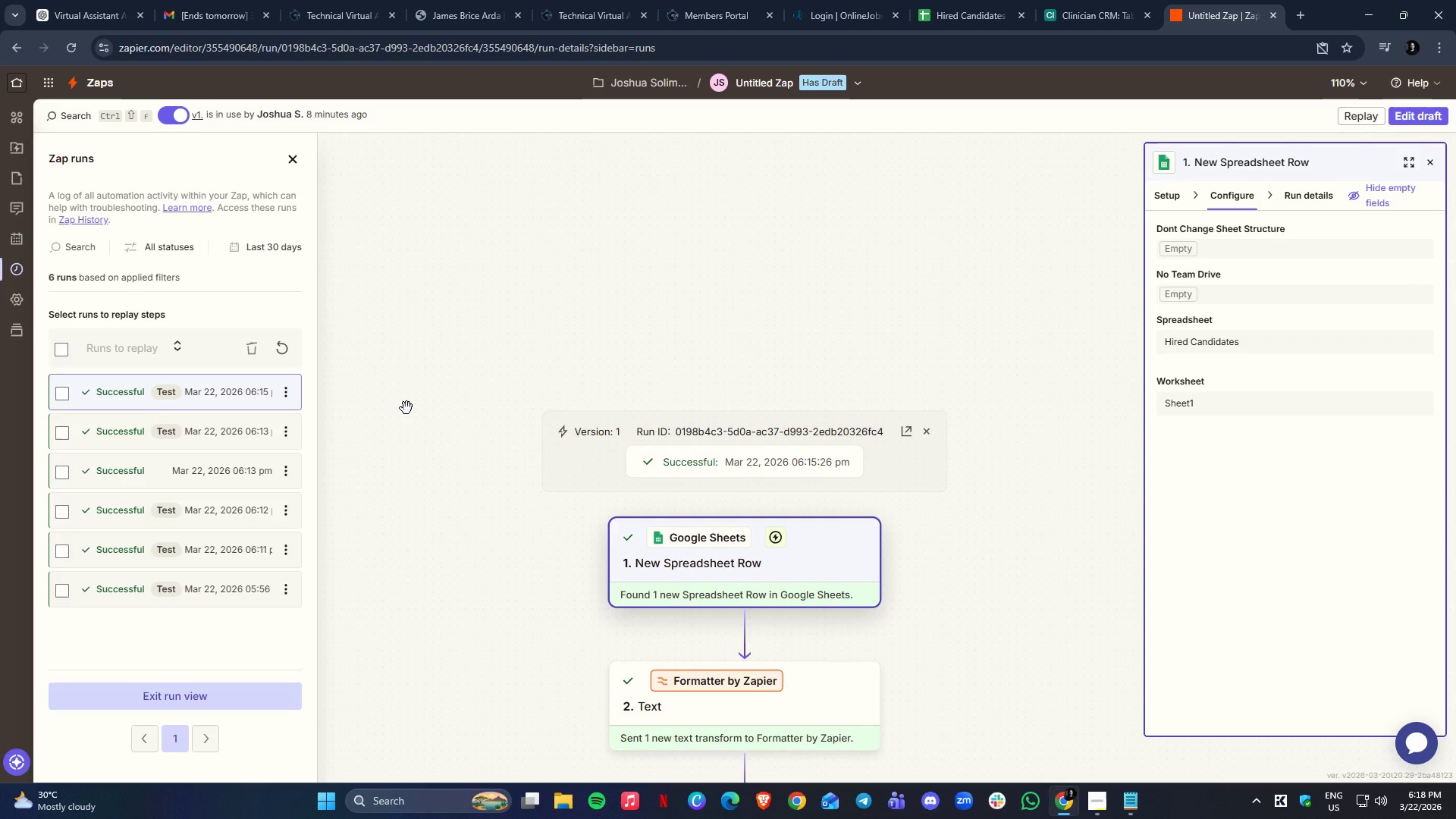 
scroll: coordinate [406, 408], scroll_direction: down, amount: 6.0
 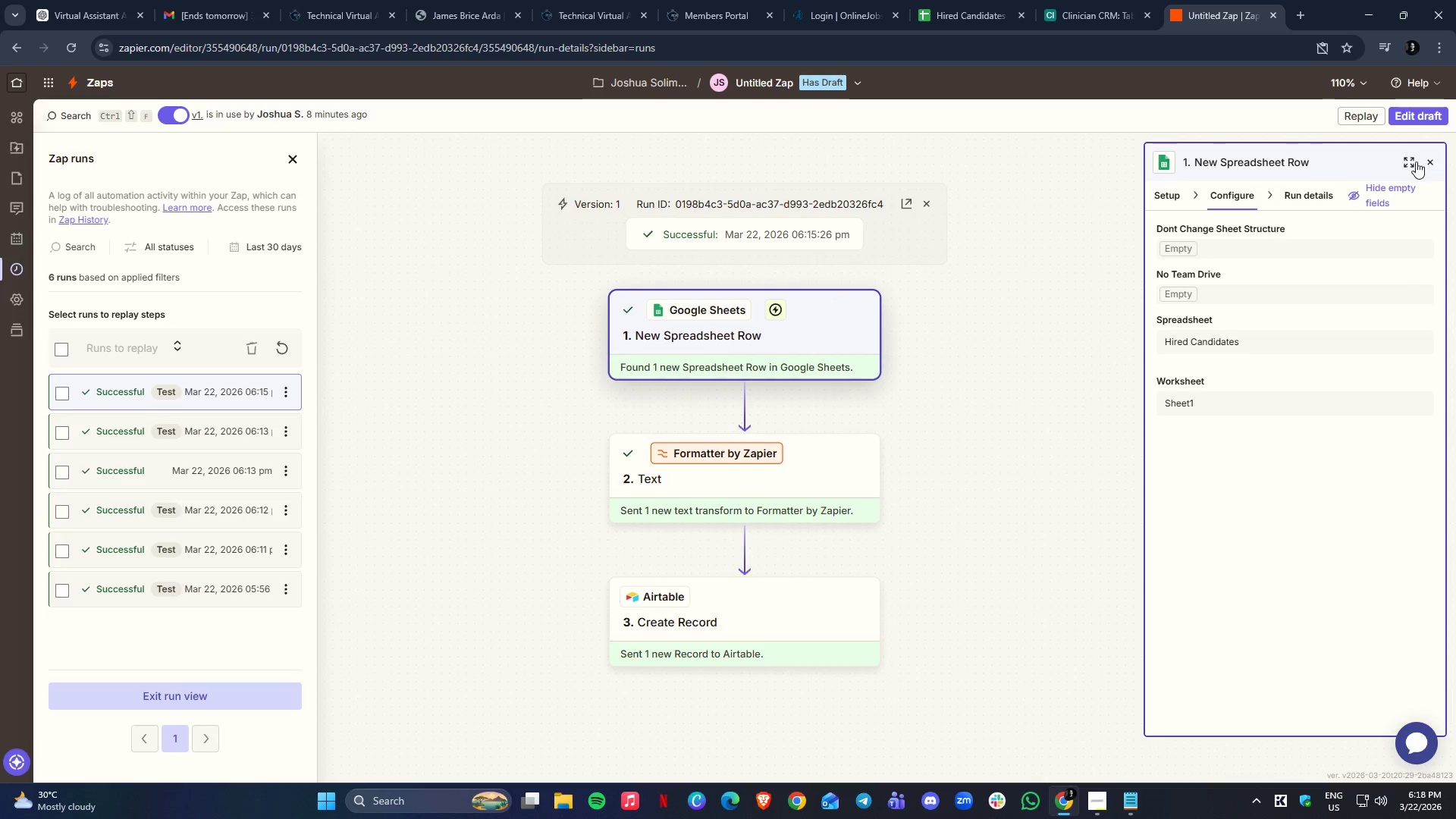 
left_click([1431, 164])
 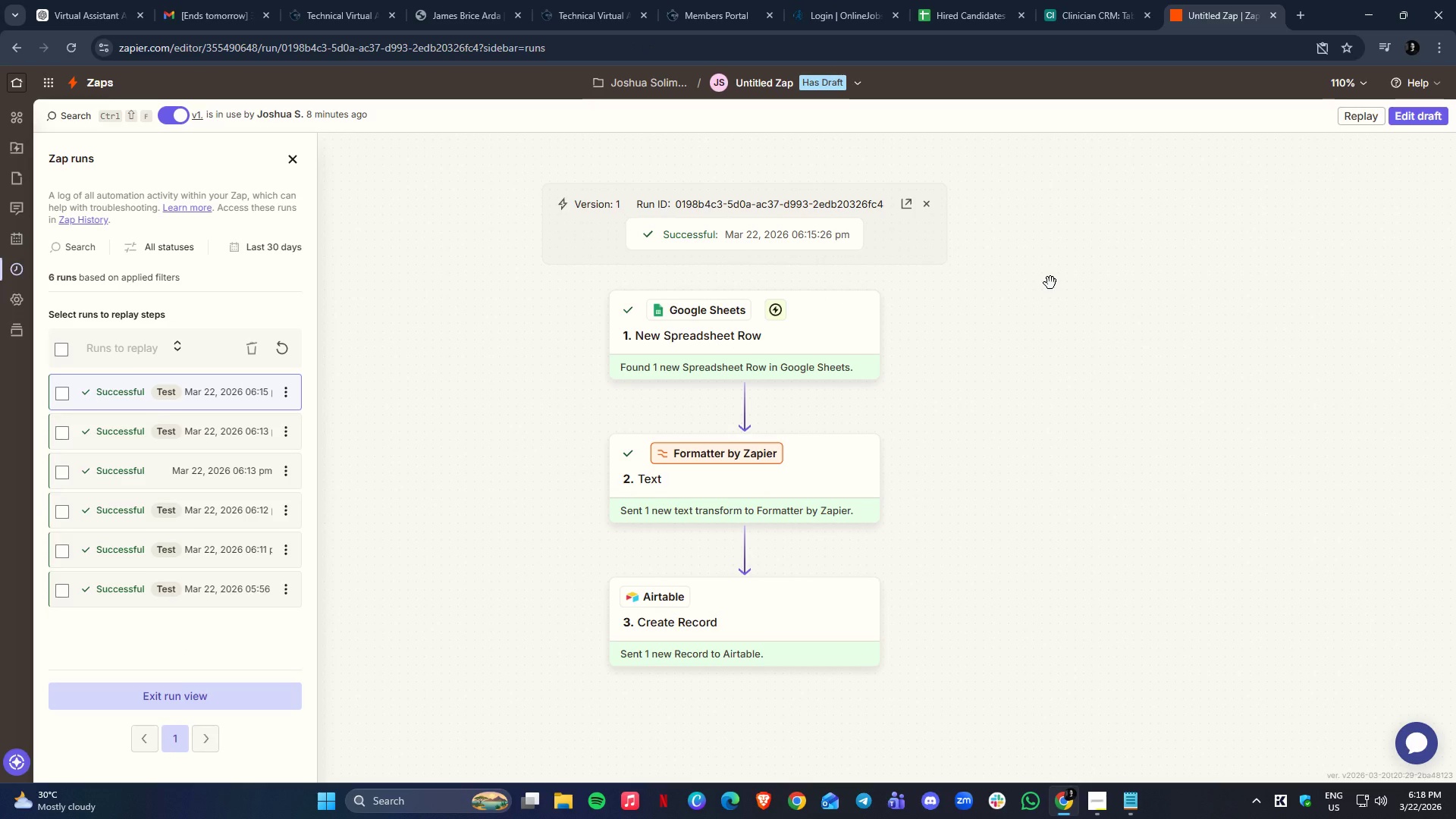 
key(Meta+Shift+S)
 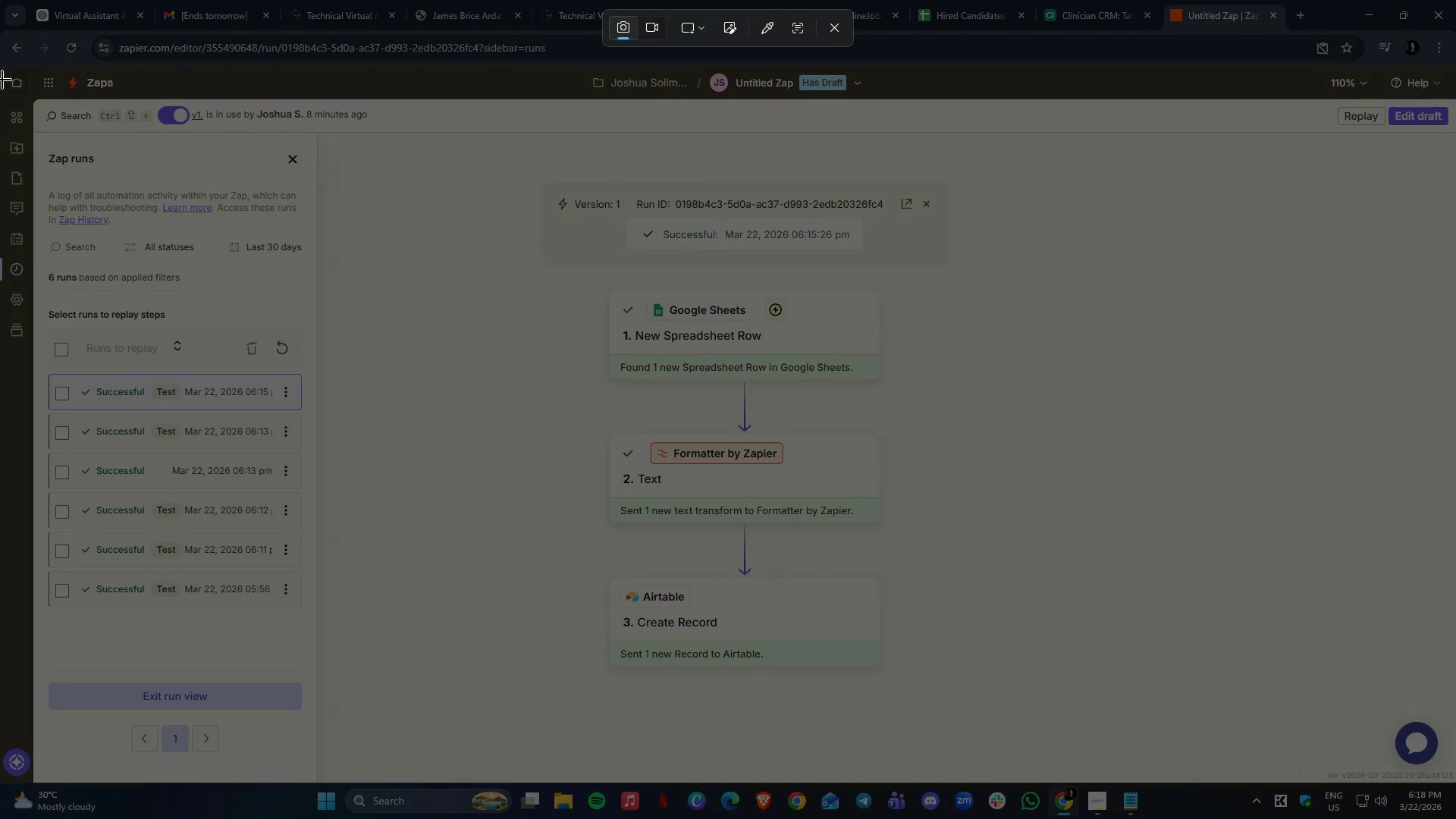 
left_click_drag(start_coordinate=[0, 69], to_coordinate=[1455, 787])
 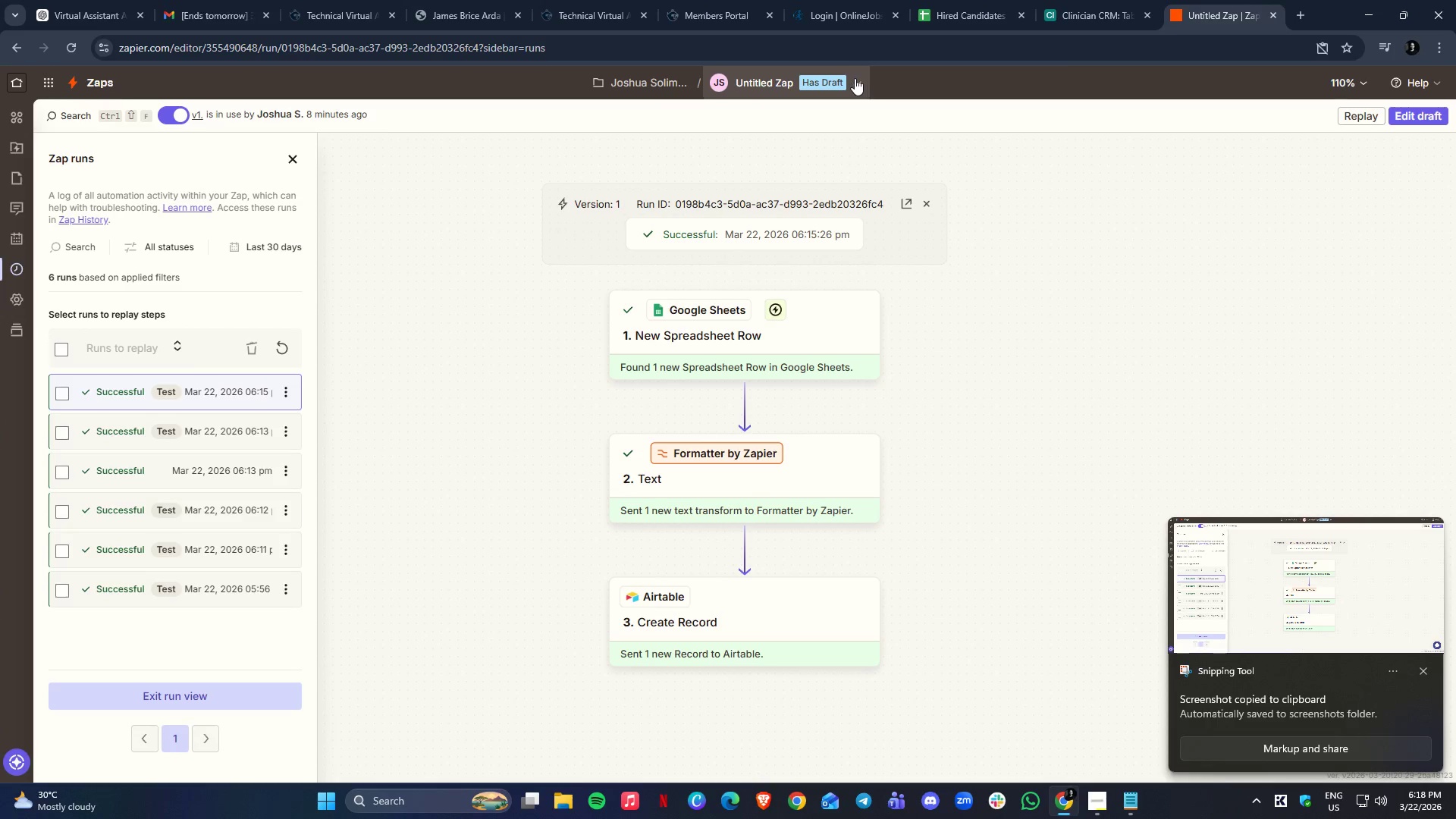 
left_click([861, 85])
 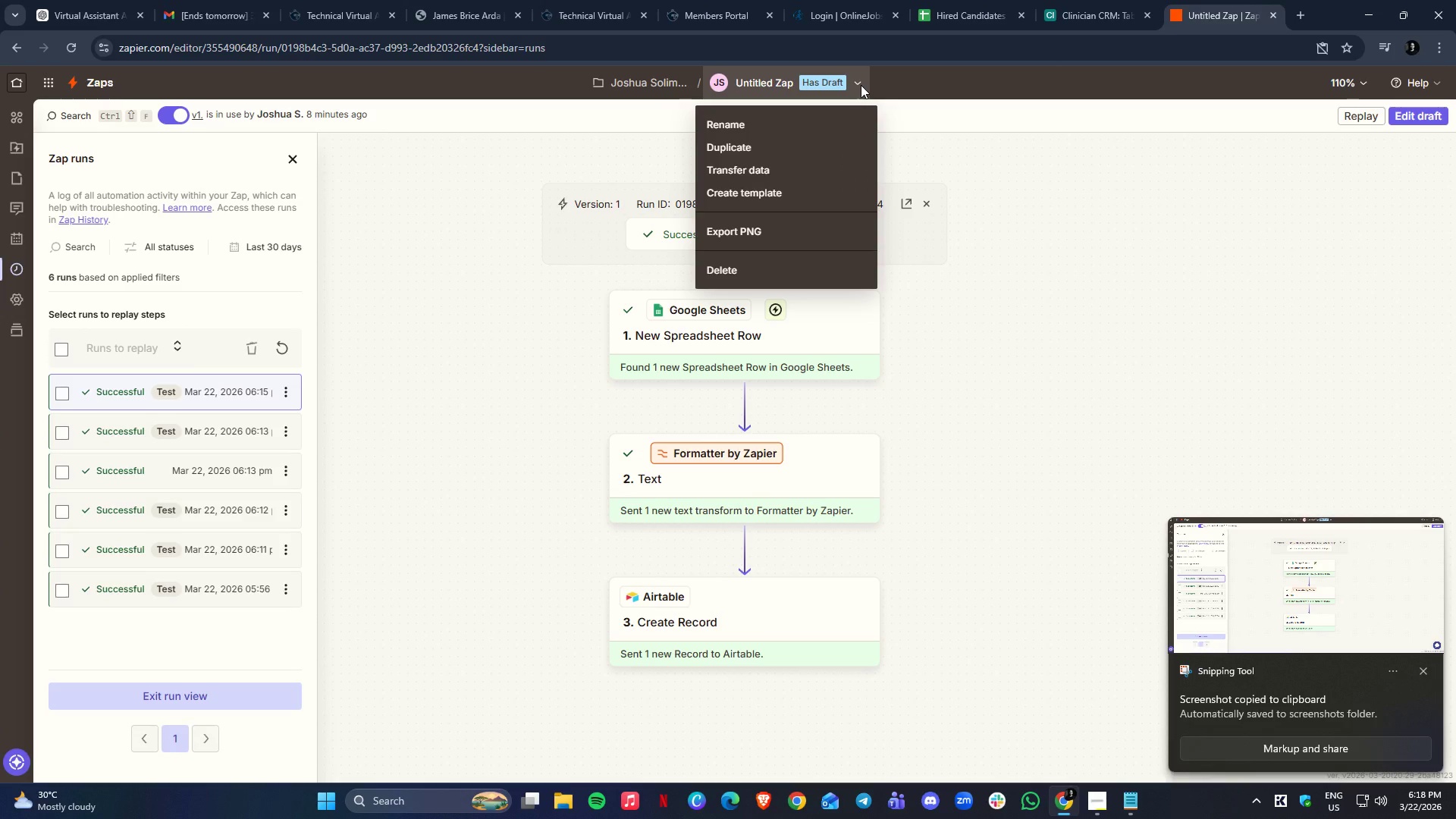 
left_click([1118, 300])
 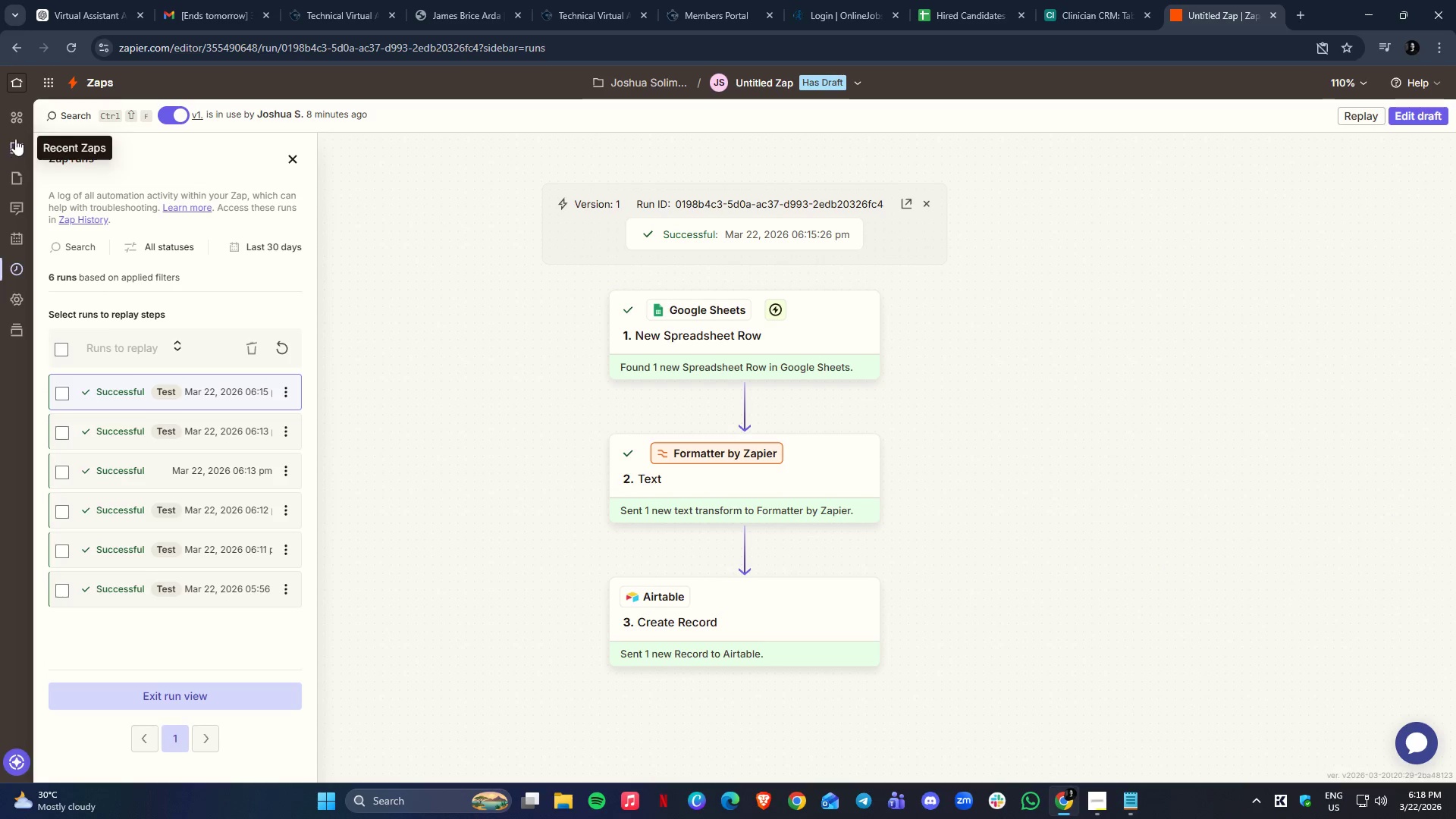 
wait(6.64)
 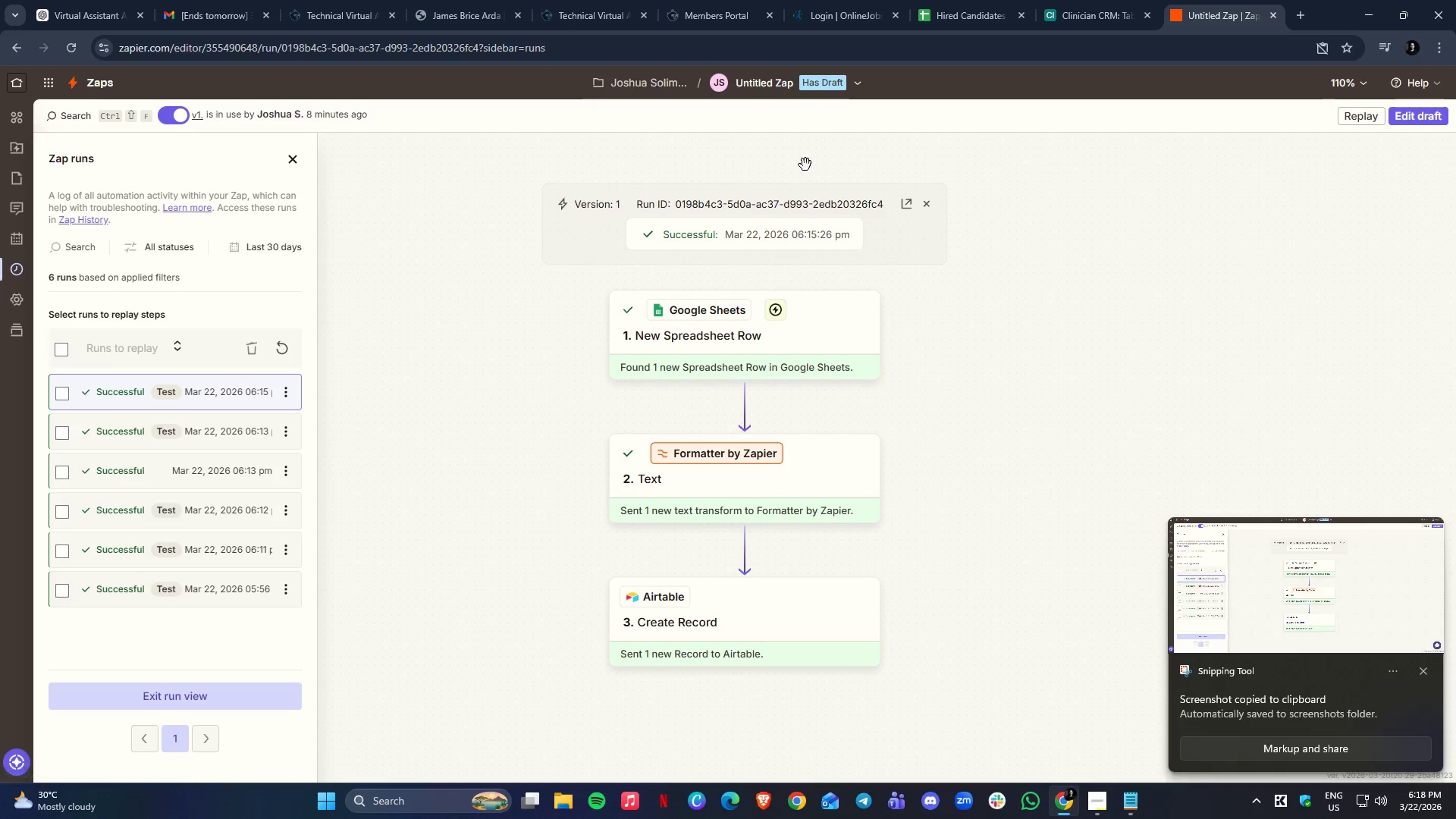 
left_click([18, 110])
 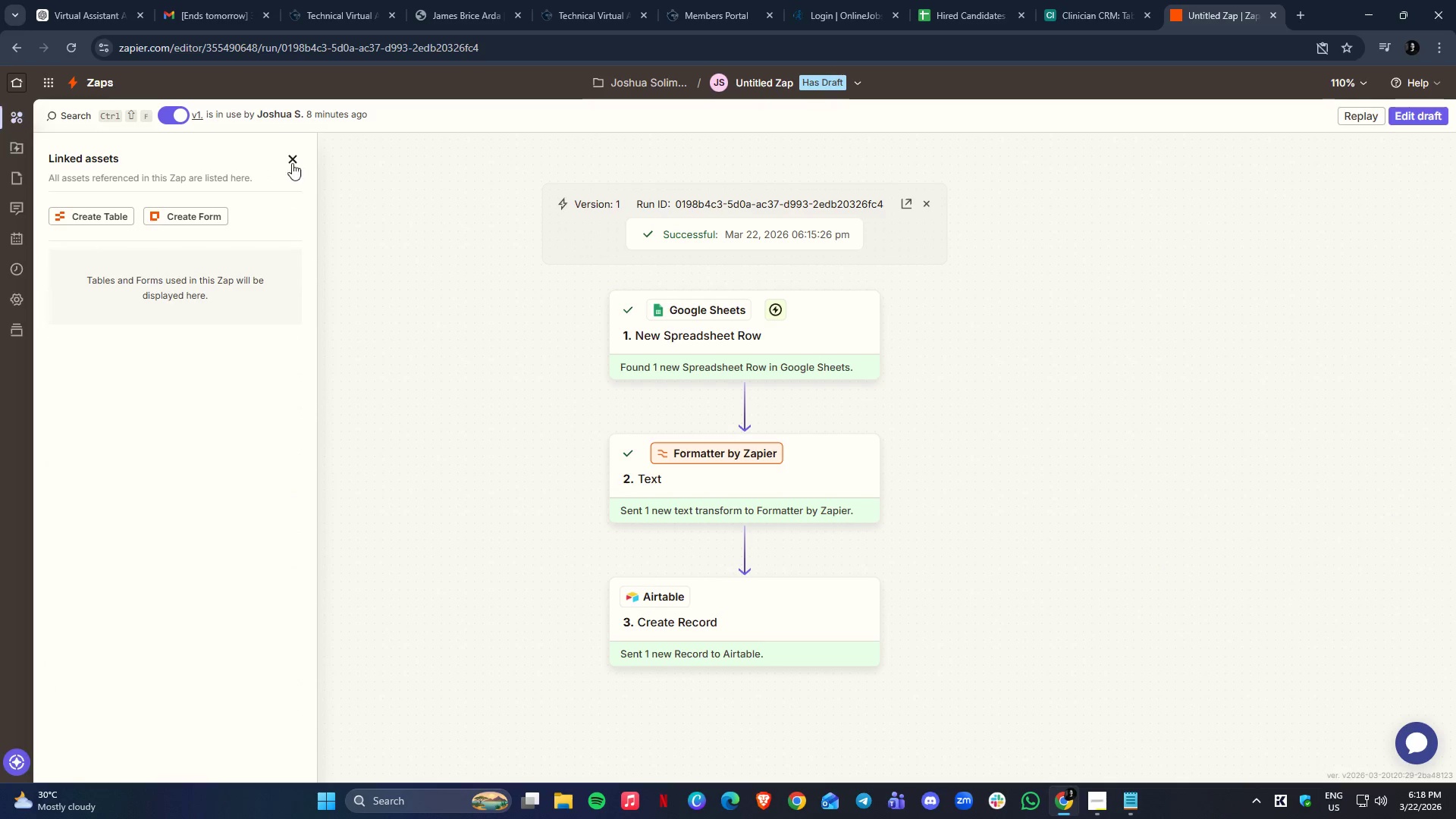 
left_click([294, 157])
 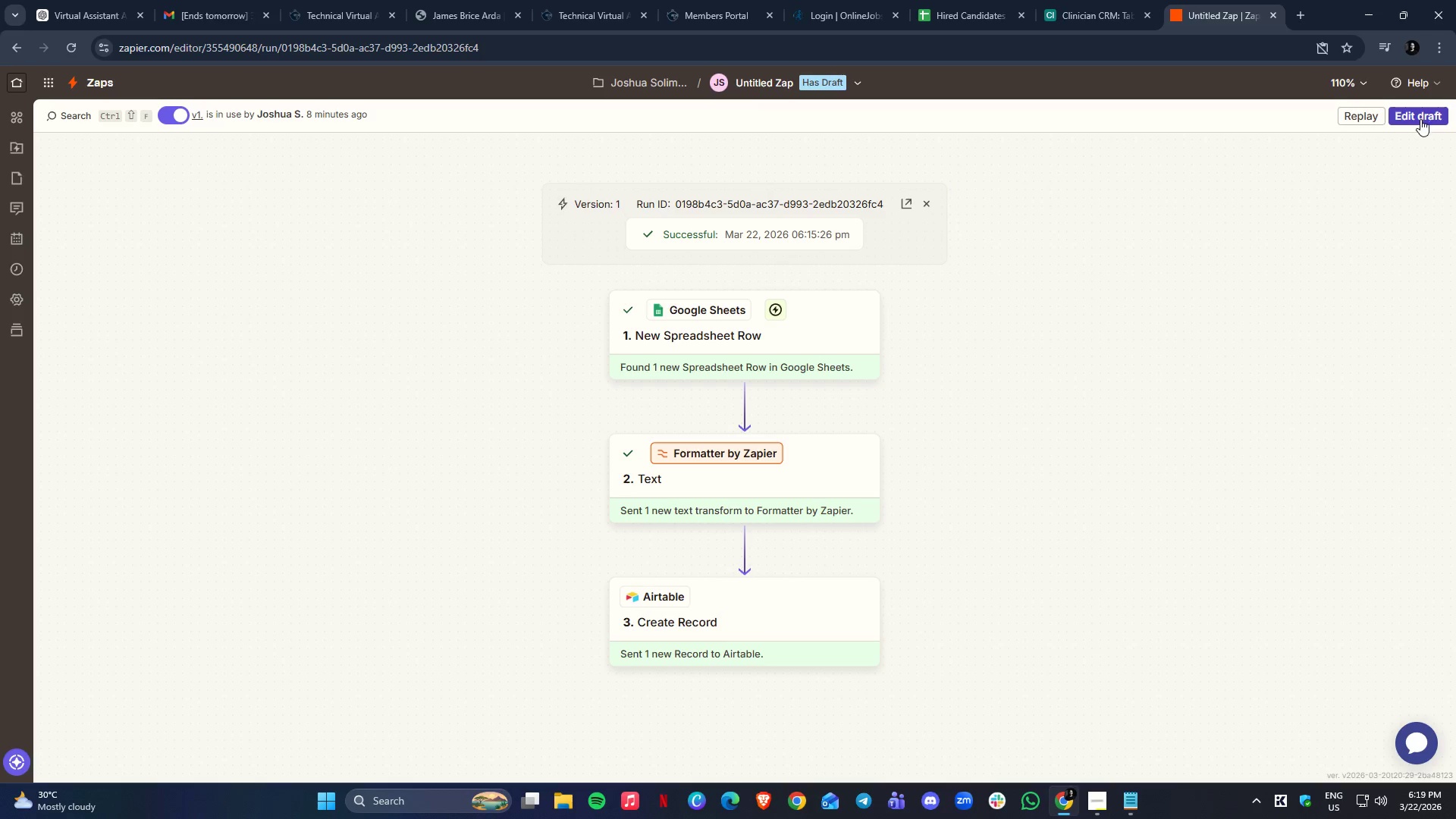 
scroll: coordinate [1073, 498], scroll_direction: up, amount: 8.0
 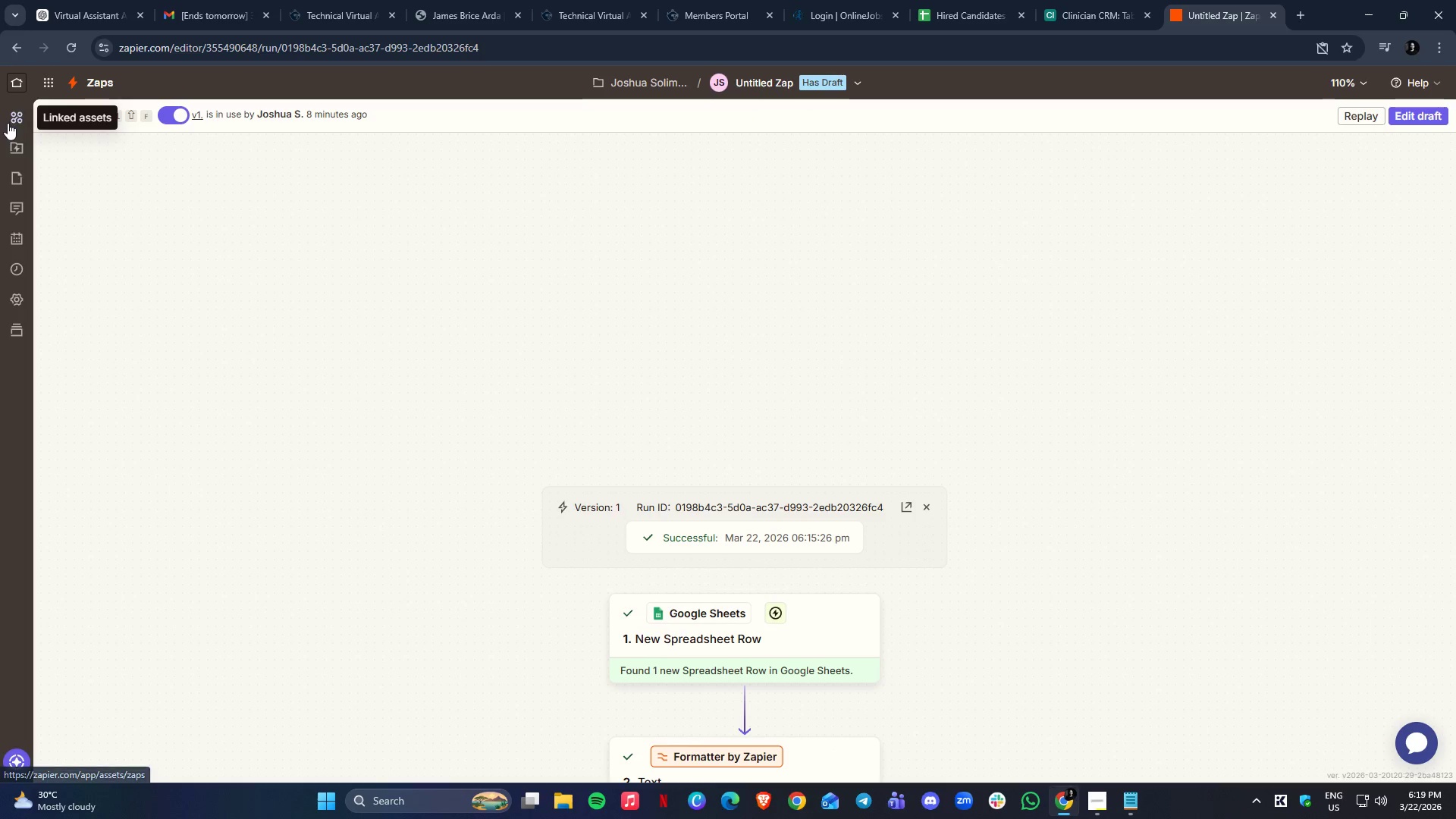 
left_click([8, 143])
 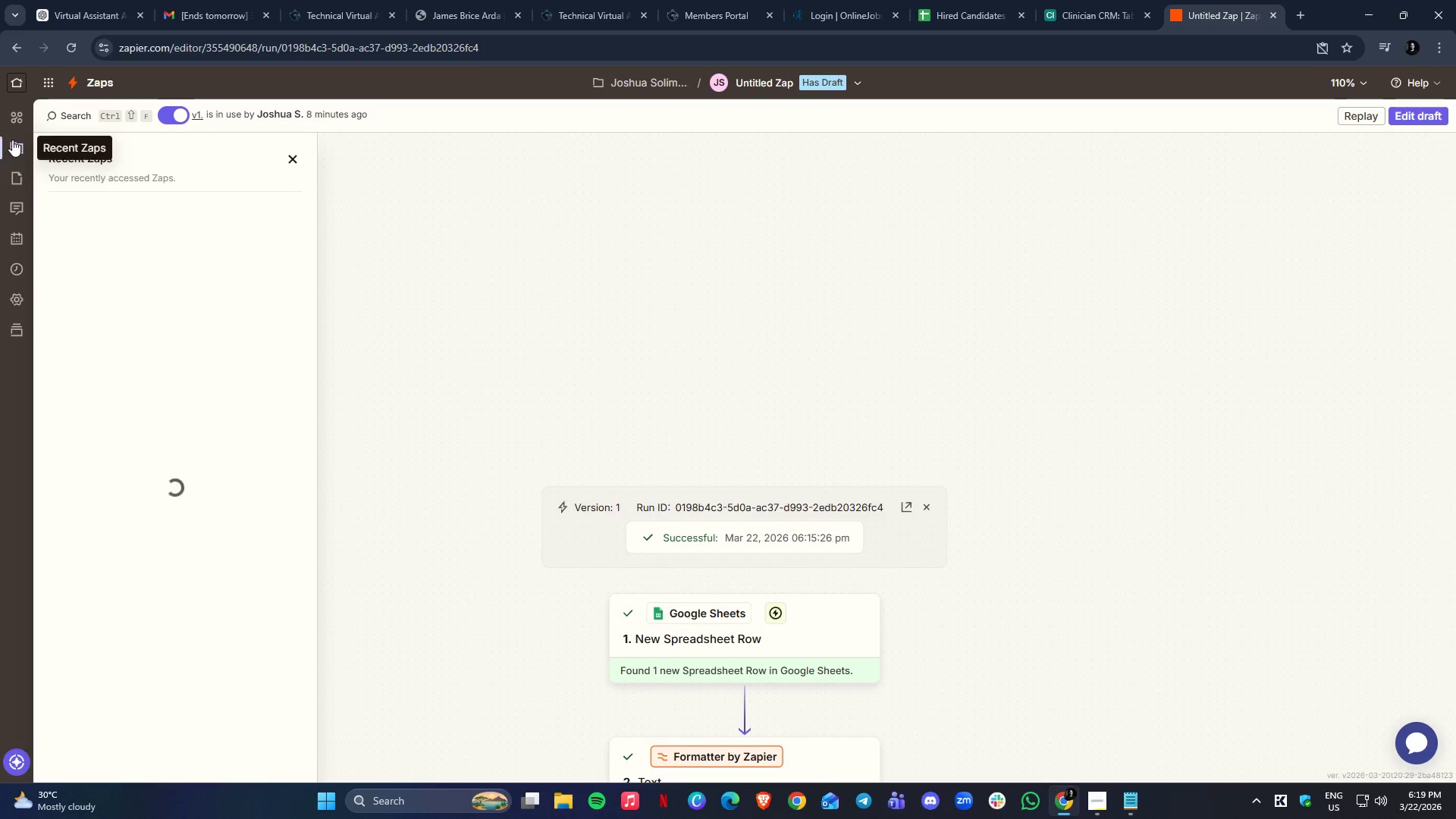 
left_click([15, 119])
 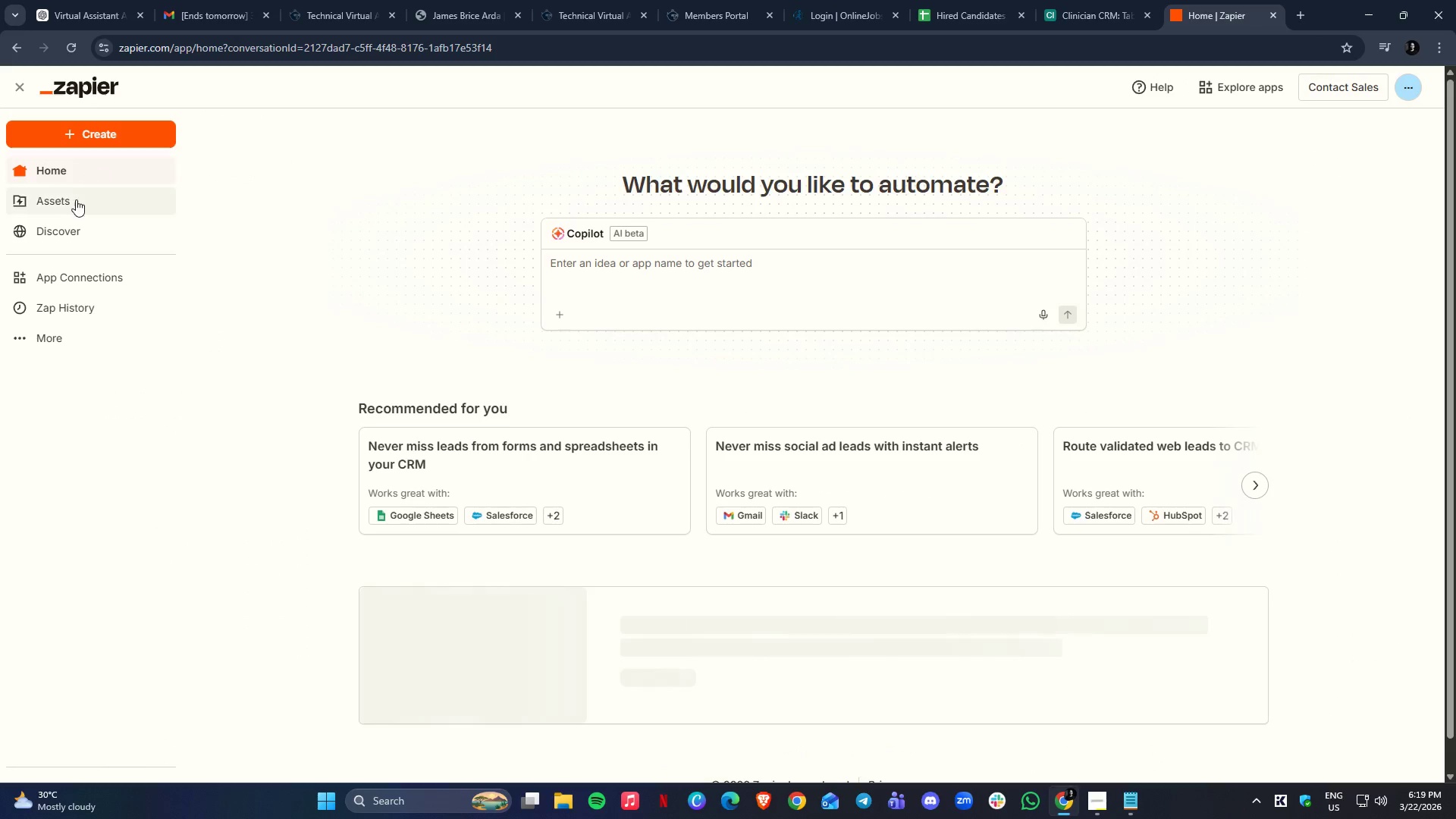 
left_click([73, 204])
 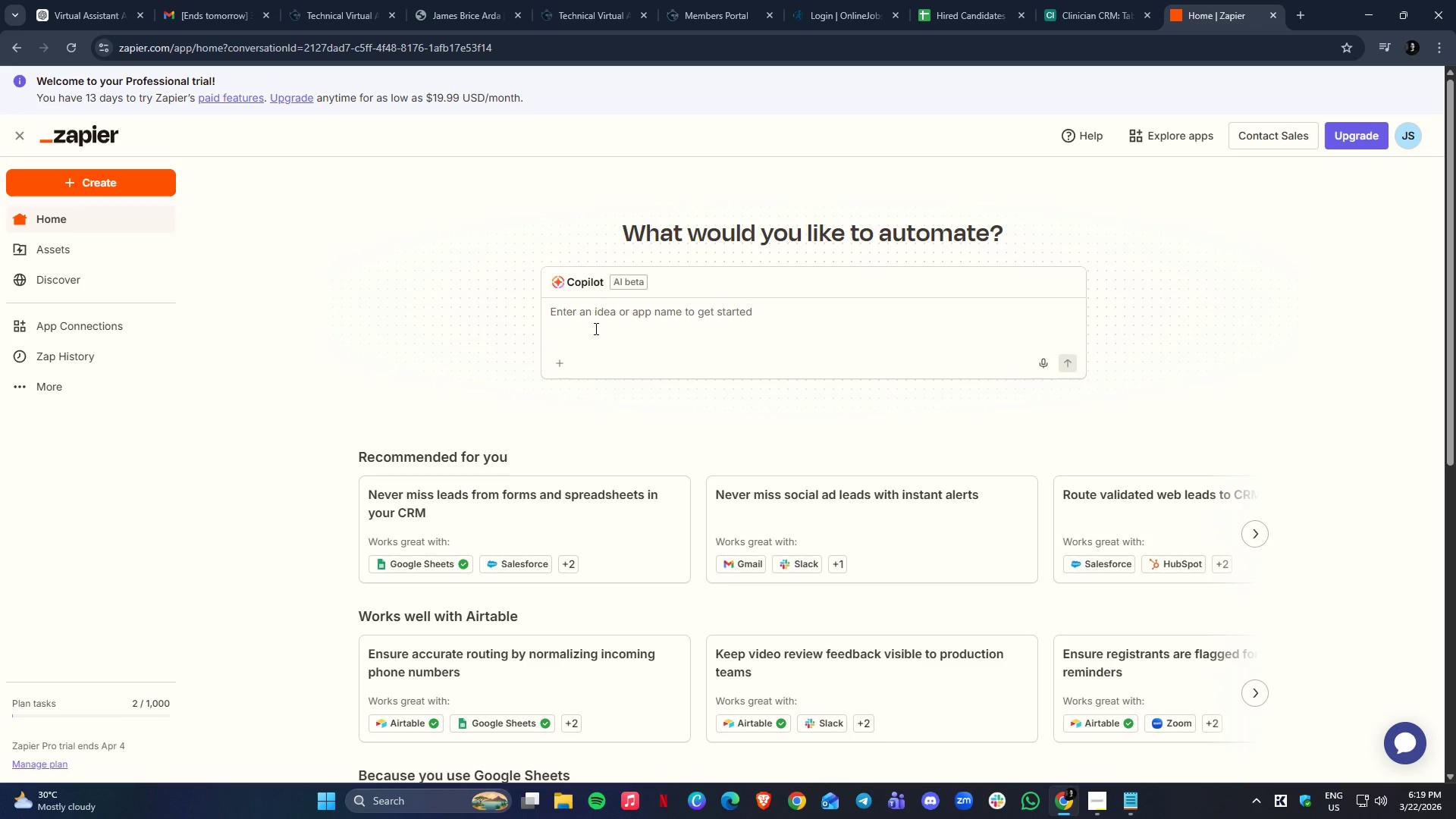 
left_click([49, 259])
 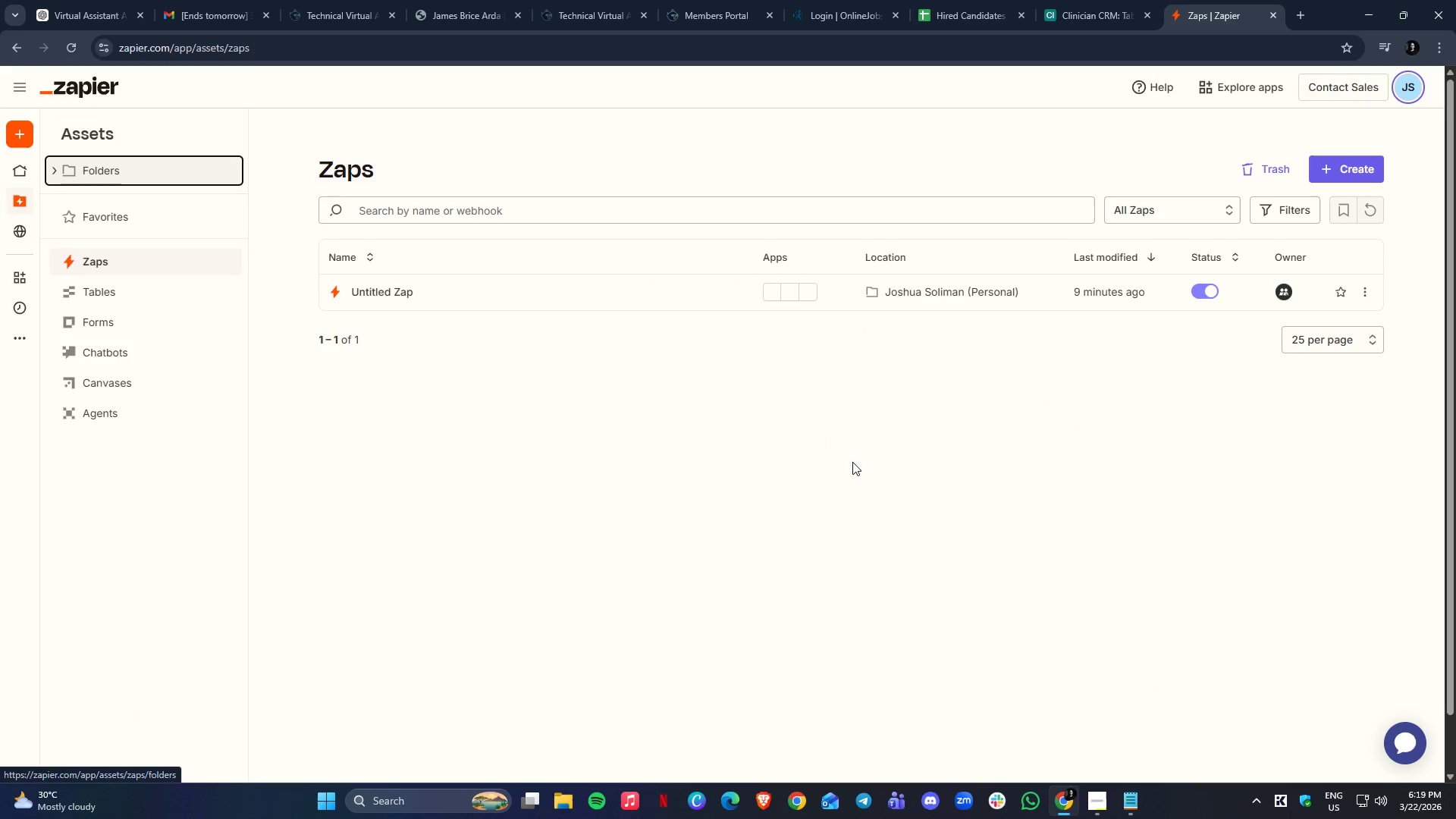 
left_click_drag(start_coordinate=[403, 339], to_coordinate=[469, 343])
 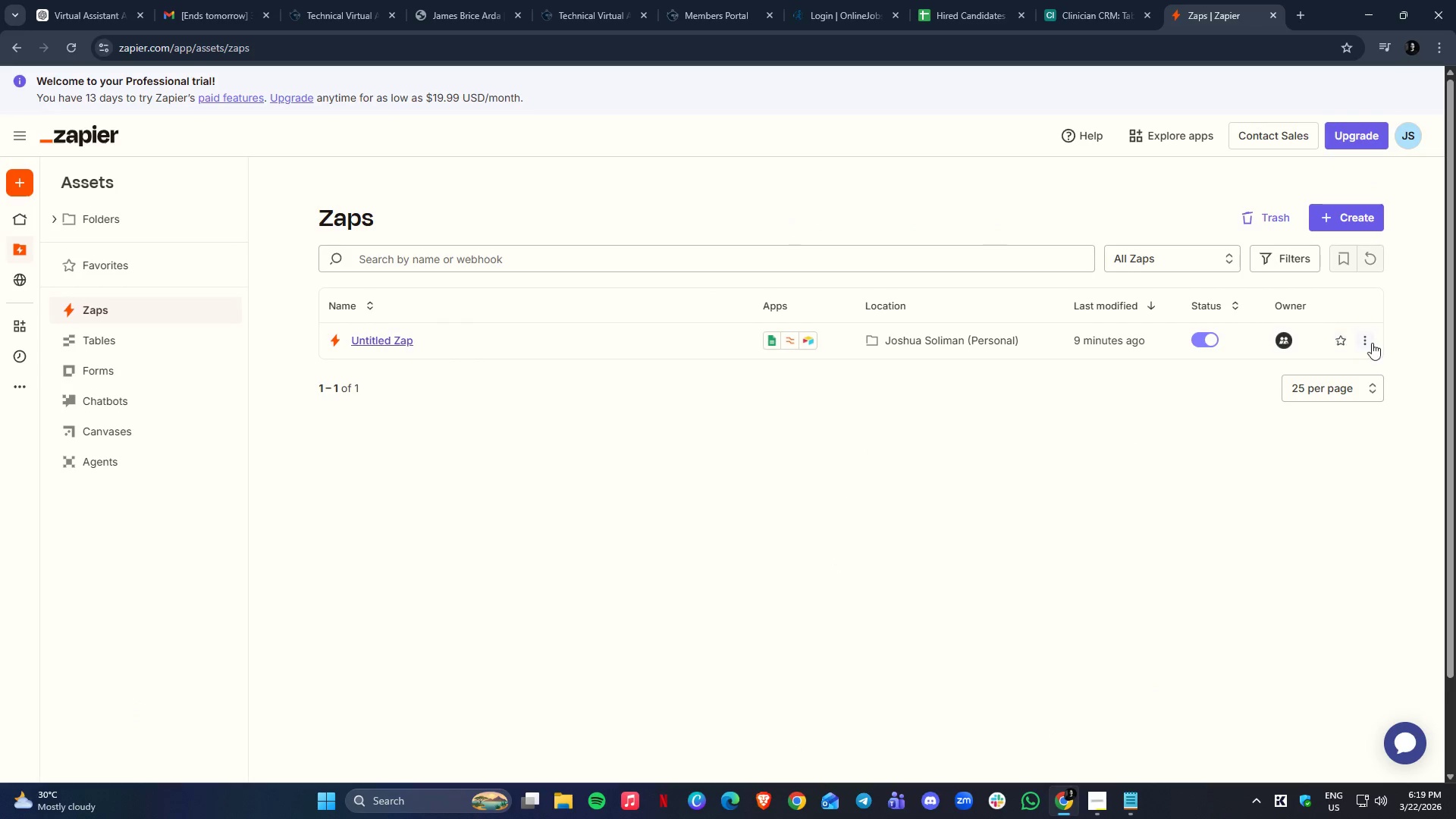 
left_click([1359, 340])
 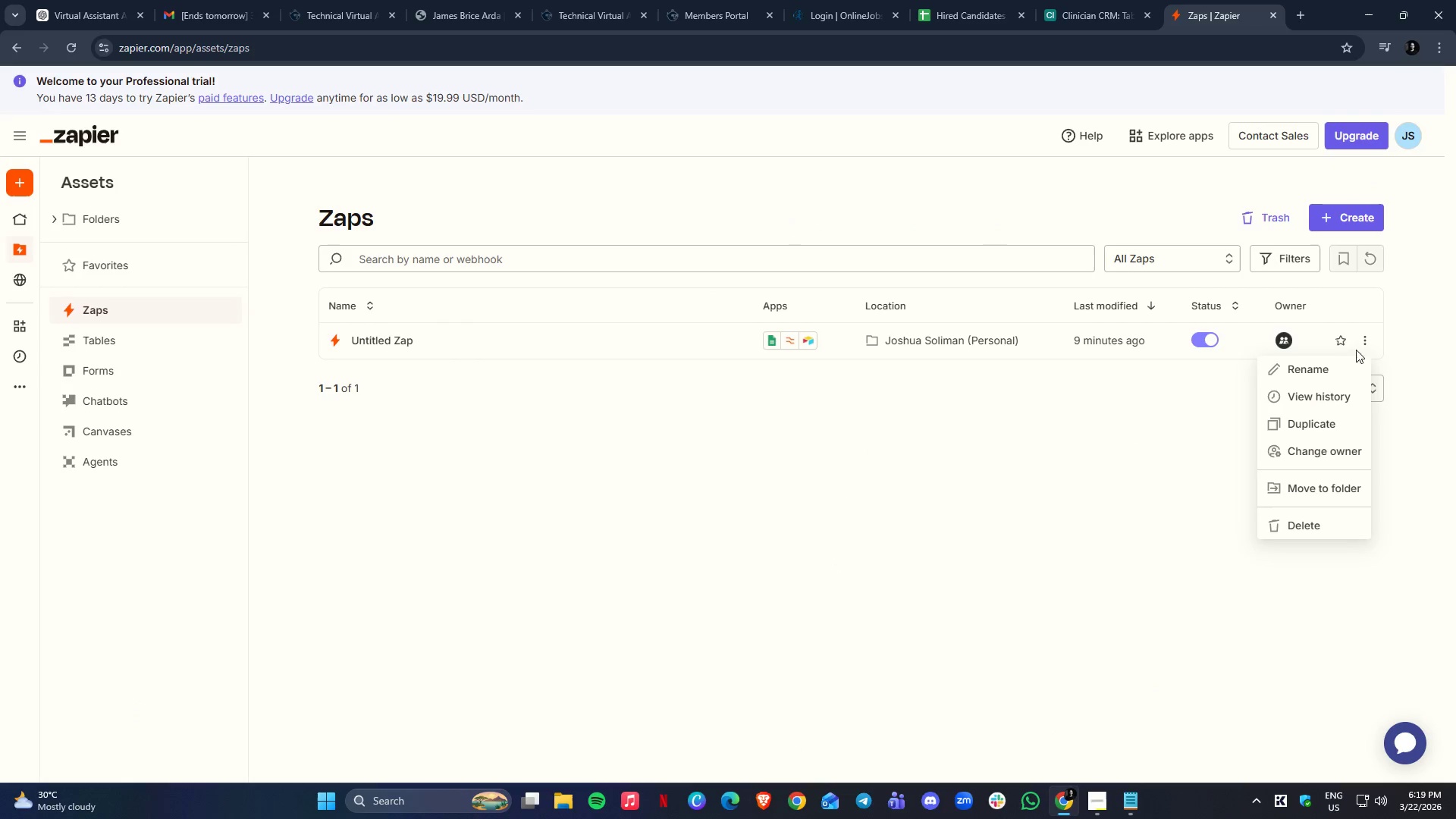 
left_click([1350, 366])
 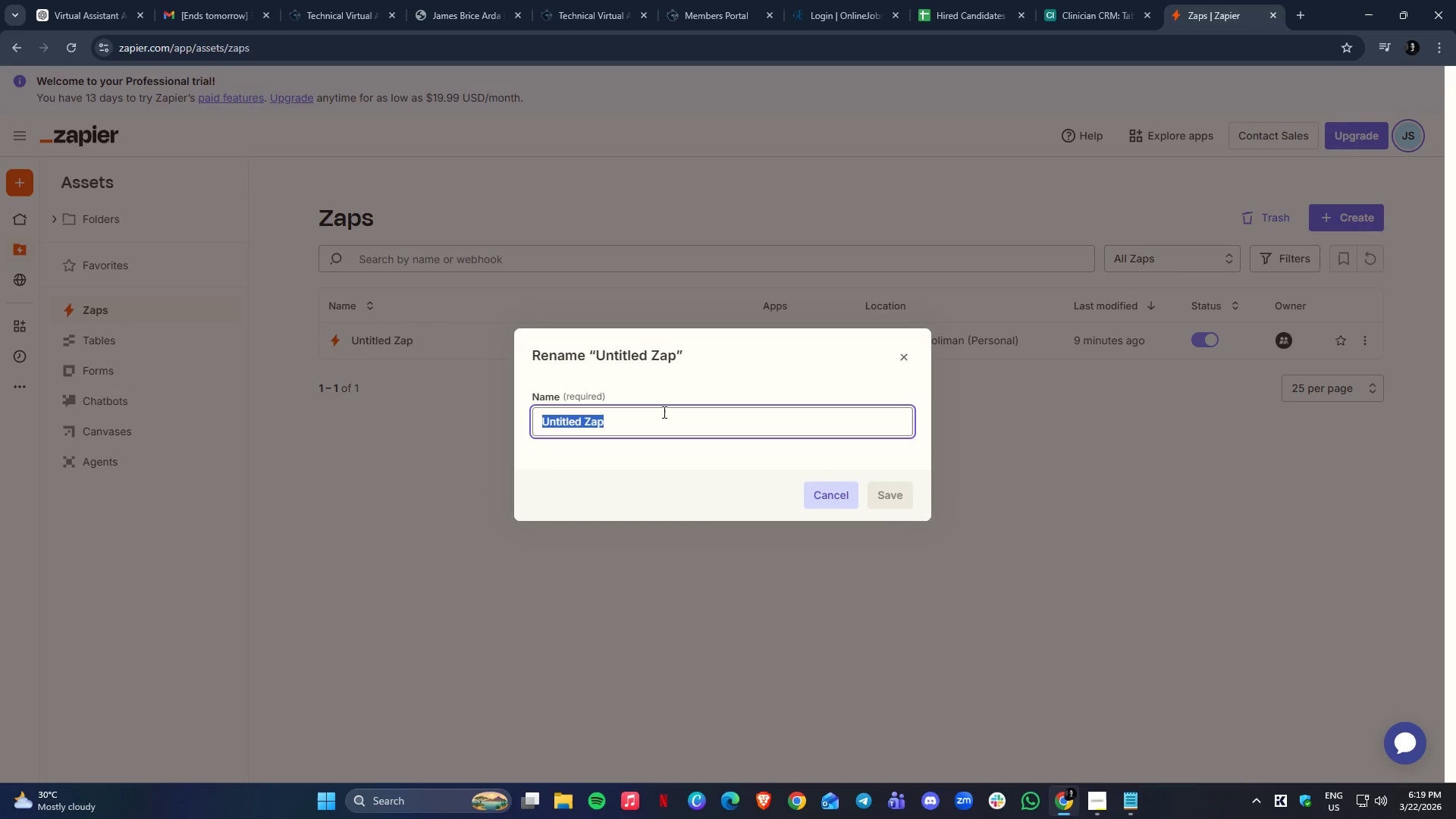 
type(Postt)
key(Backspace)
type(wotrk)
key(Backspace)
key(Backspace)
type(k Trial)
 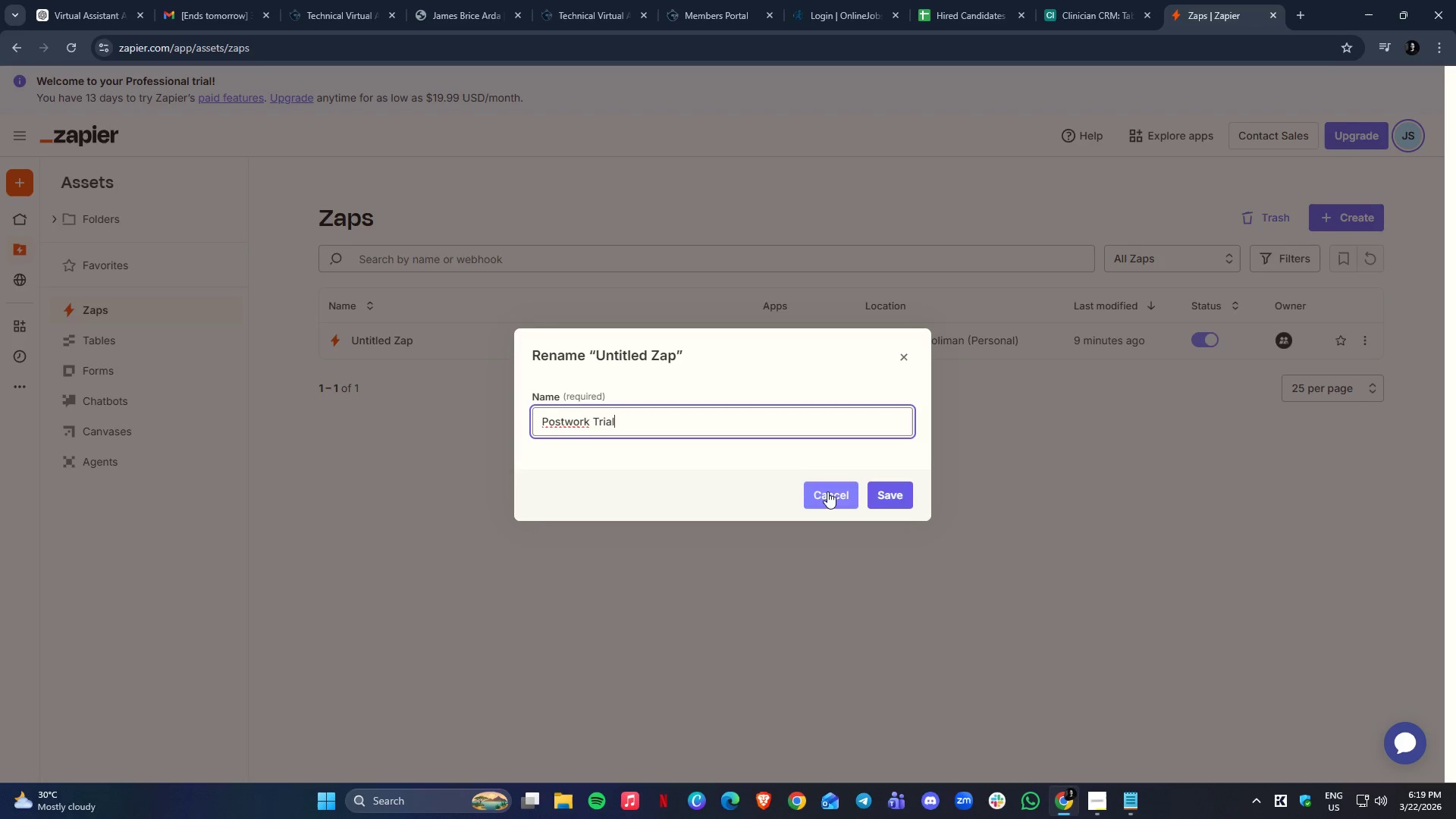 
left_click([893, 500])
 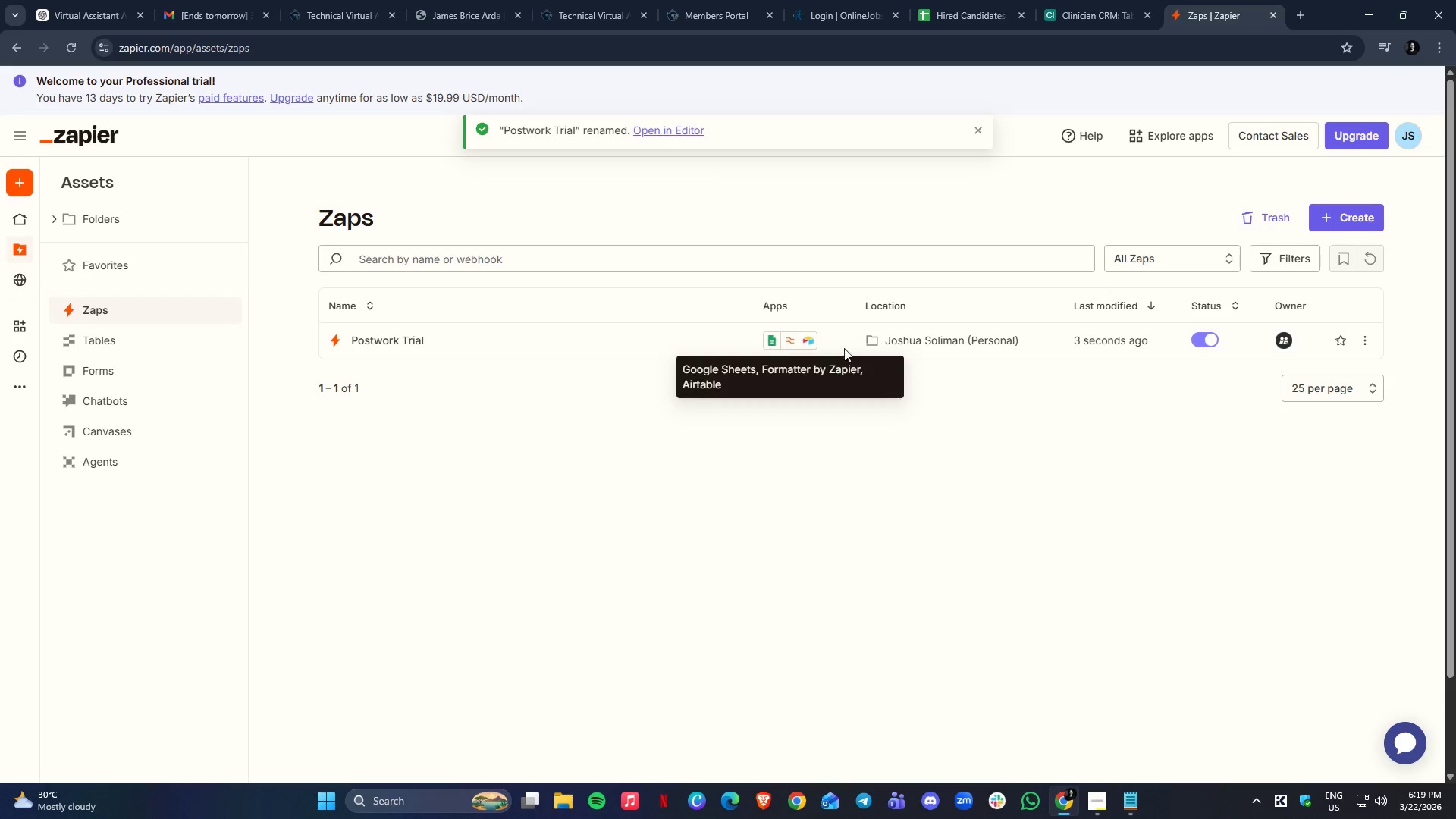 
left_click([1364, 337])
 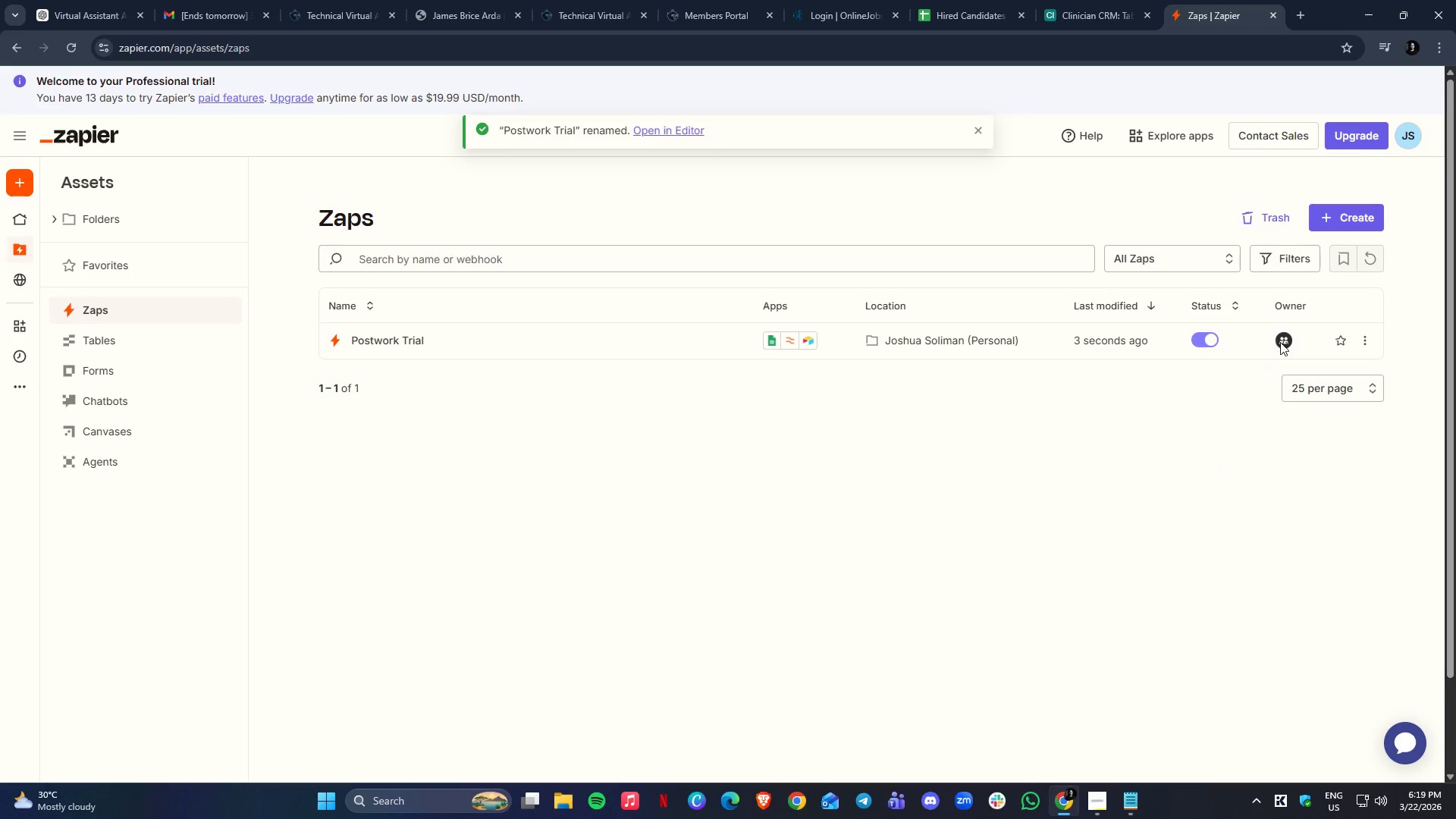 
left_click([1280, 341])
 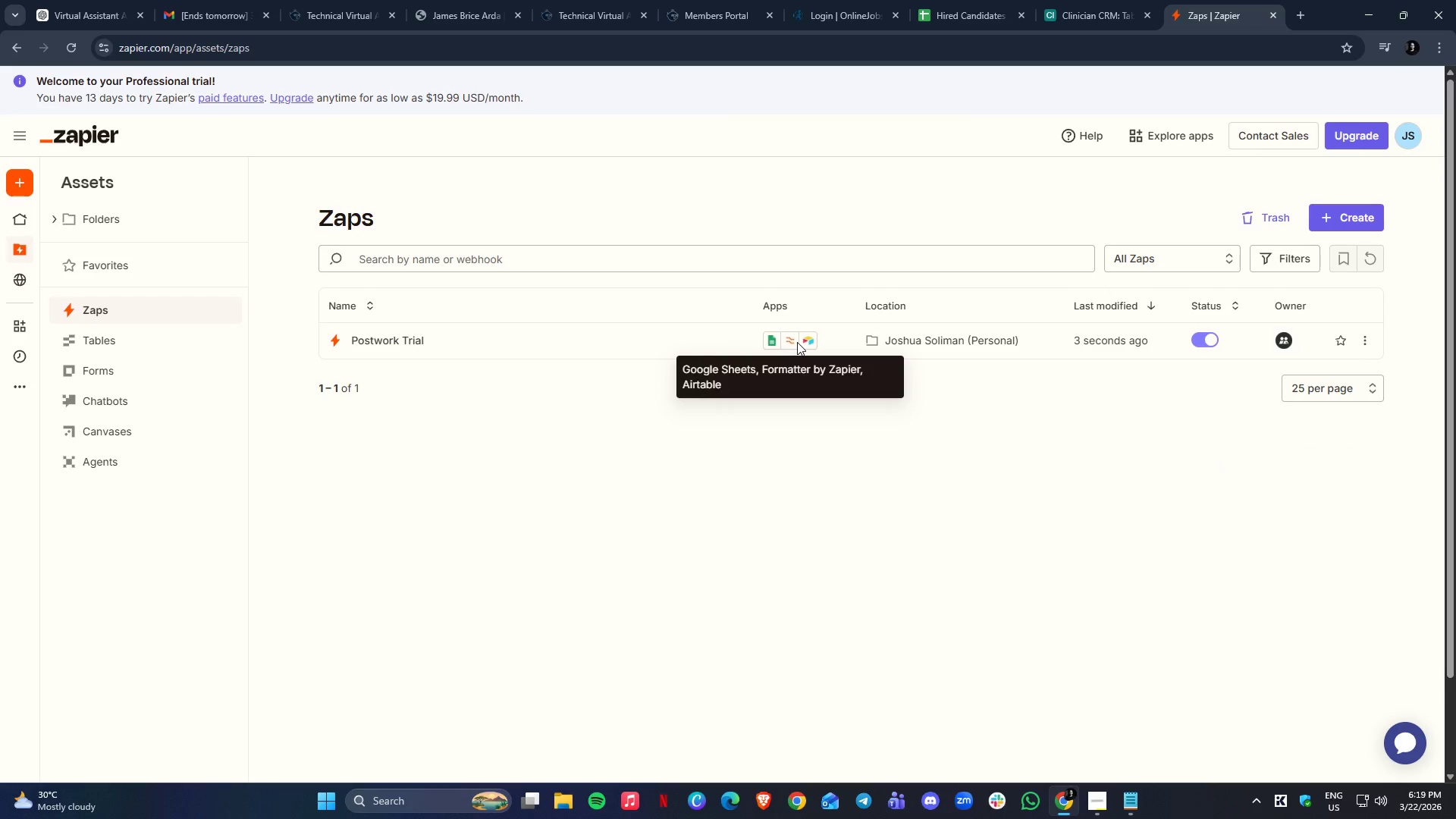 
right_click([926, 342])
 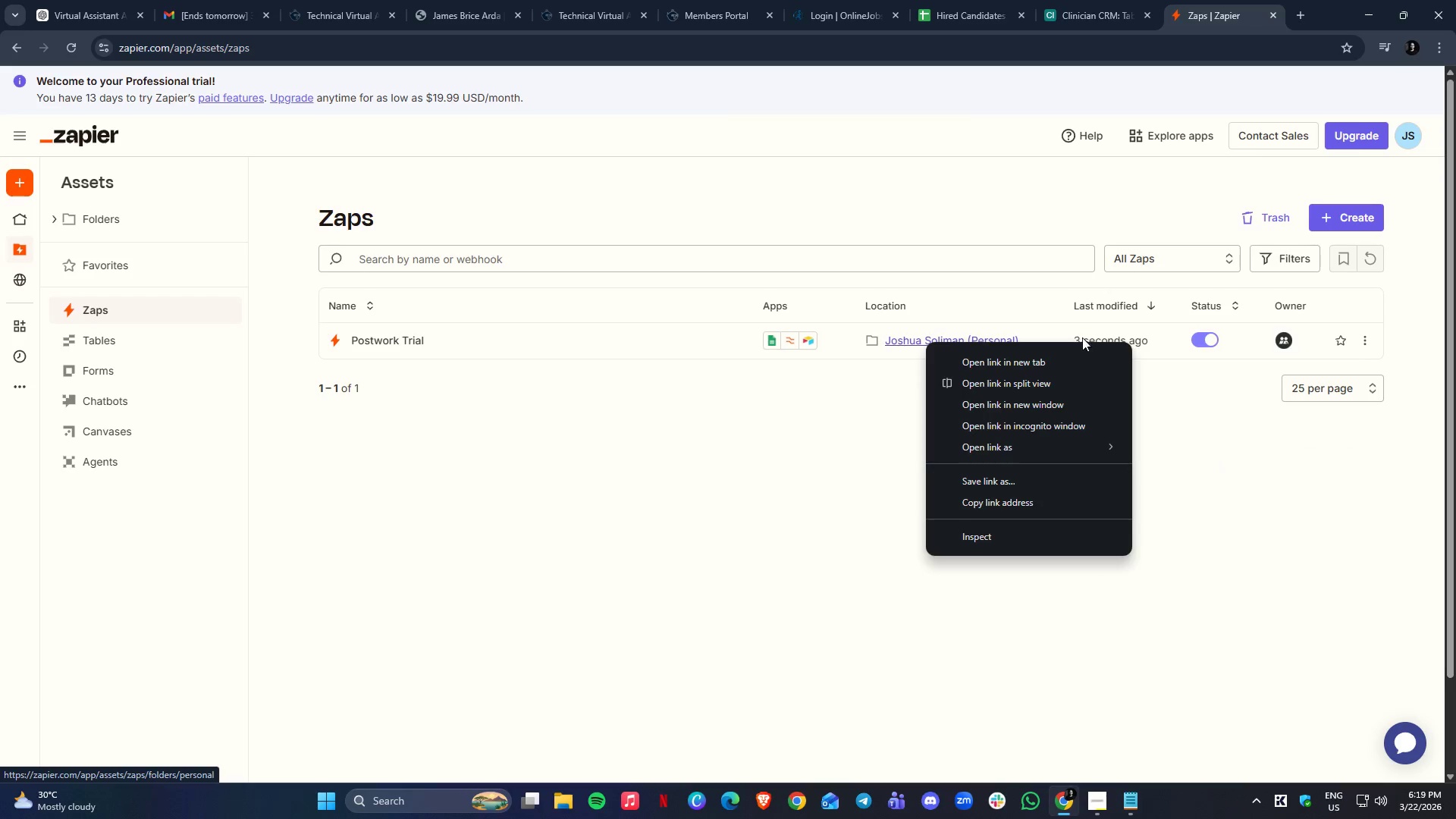 
left_click([1093, 329])
 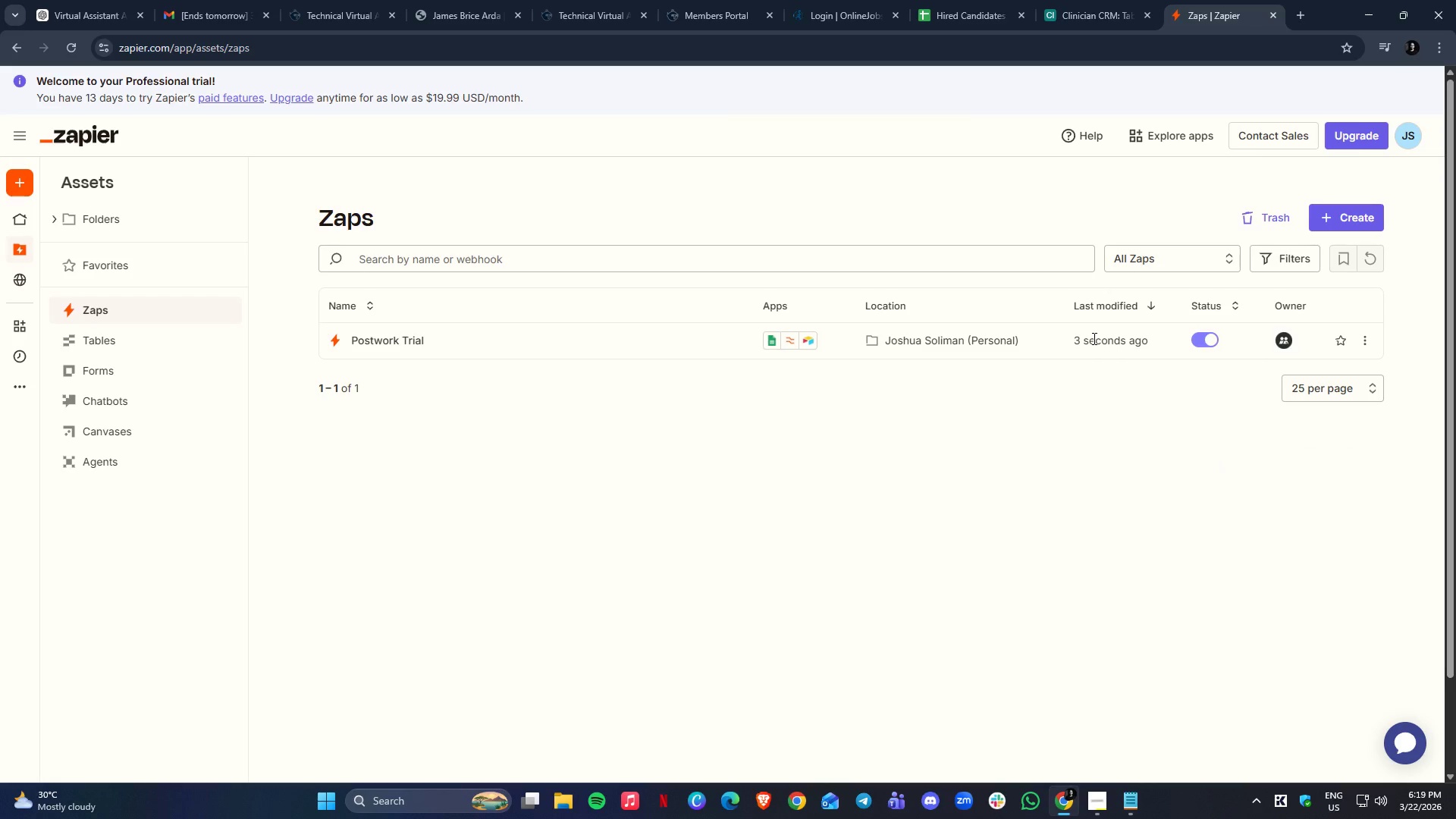 
double_click([1093, 338])
 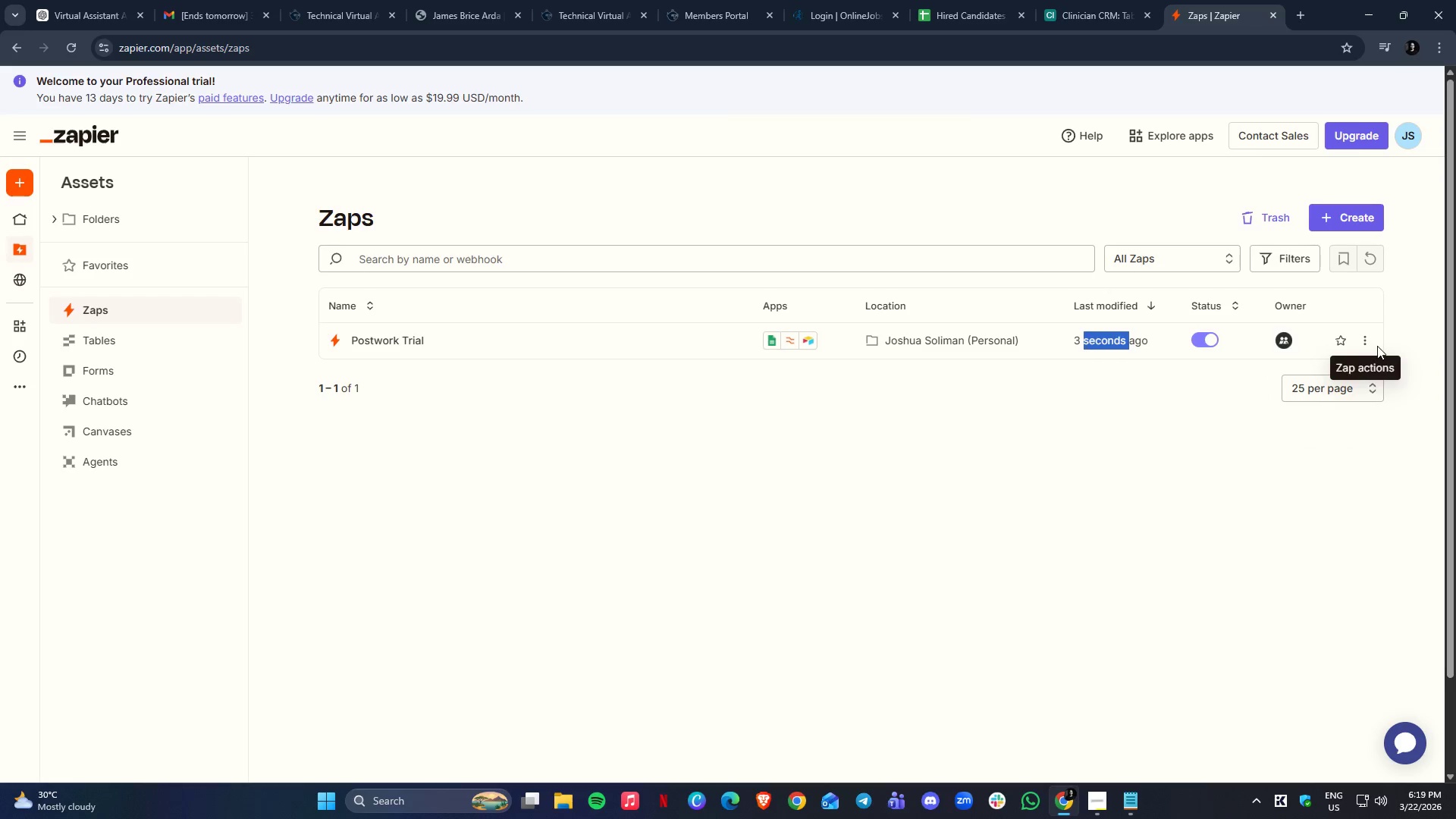 
double_click([1367, 344])
 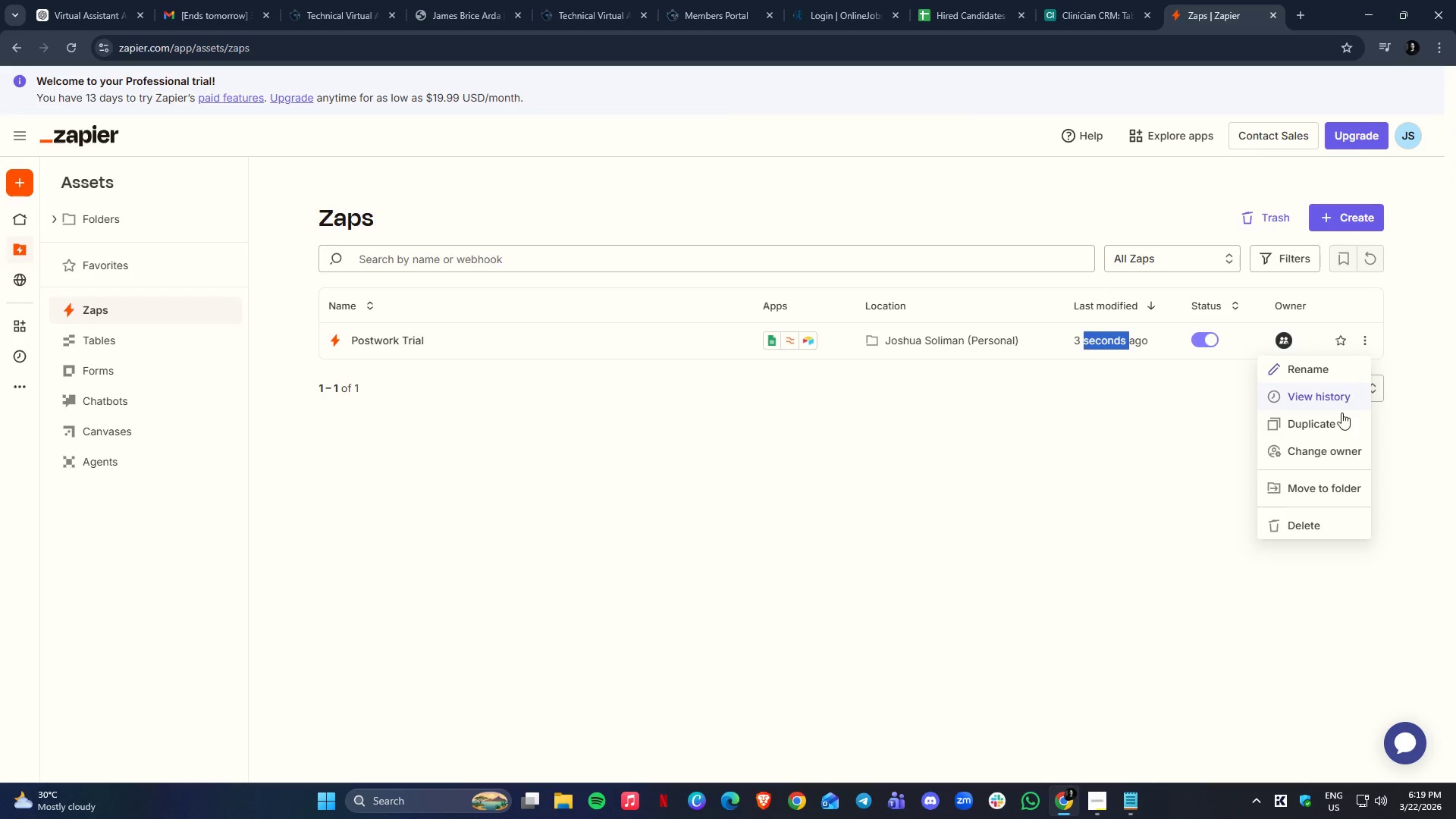 
left_click([1333, 457])
 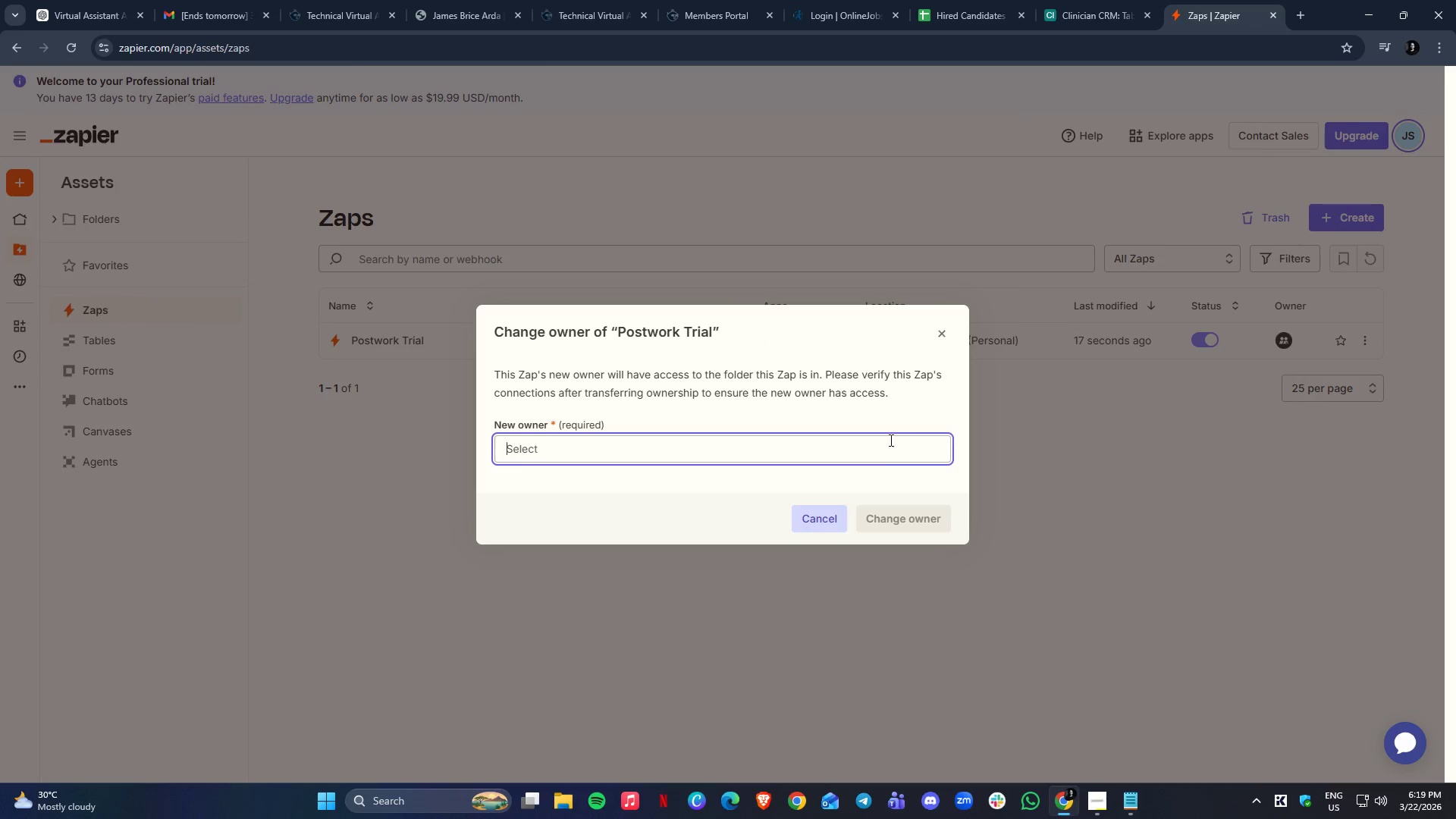 
left_click([823, 522])
 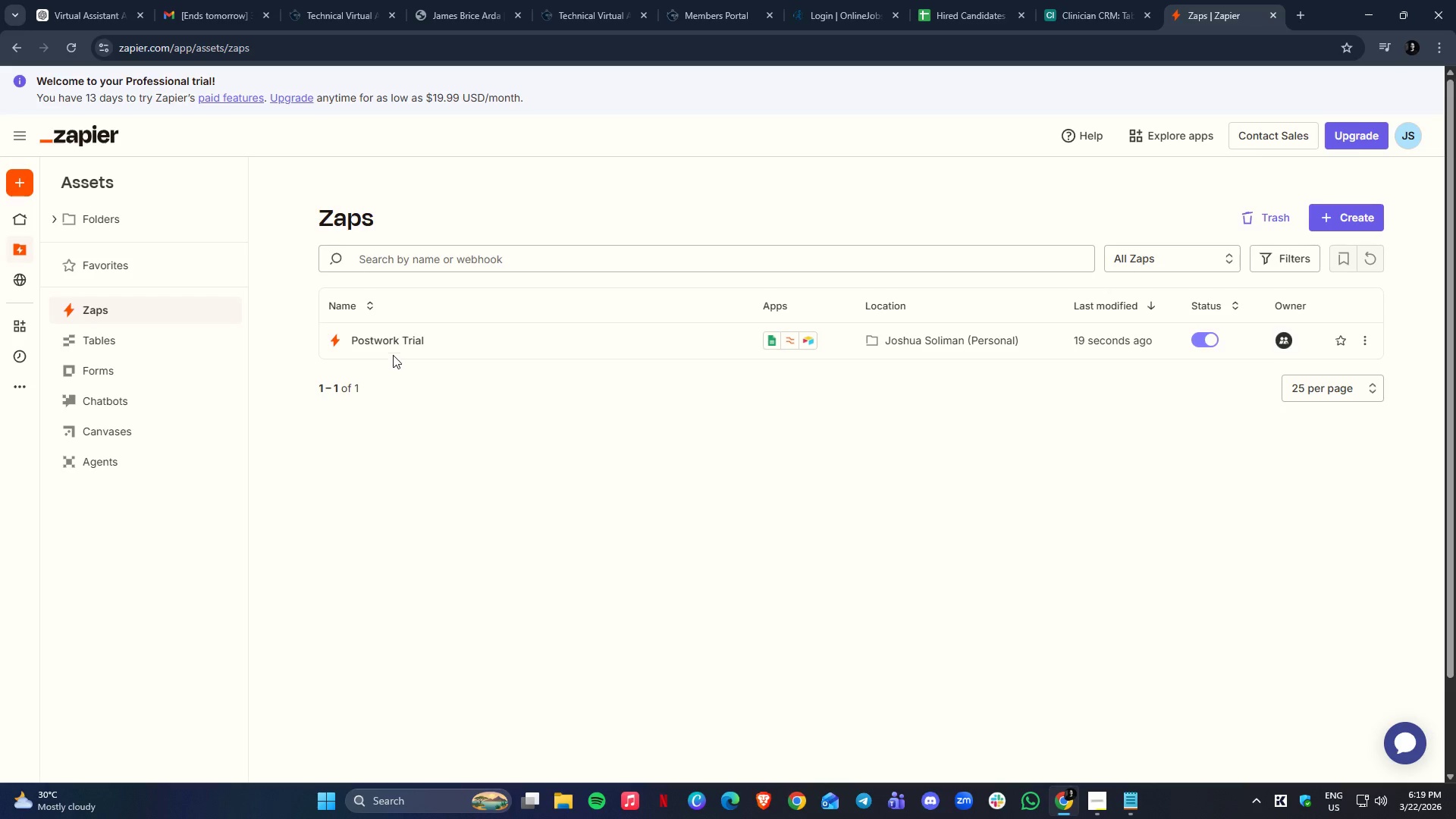 
left_click([394, 342])
 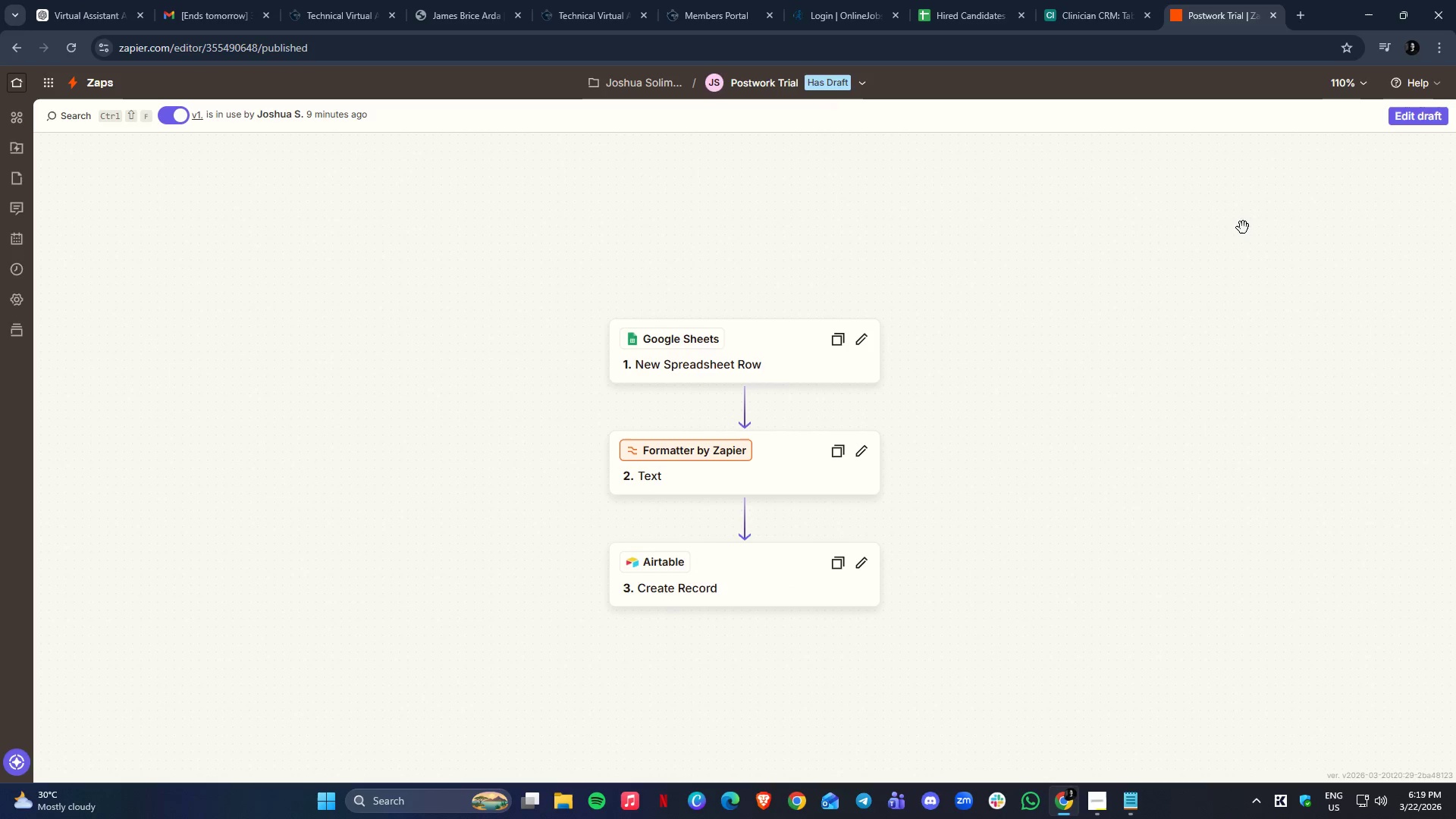 
wait(5.11)
 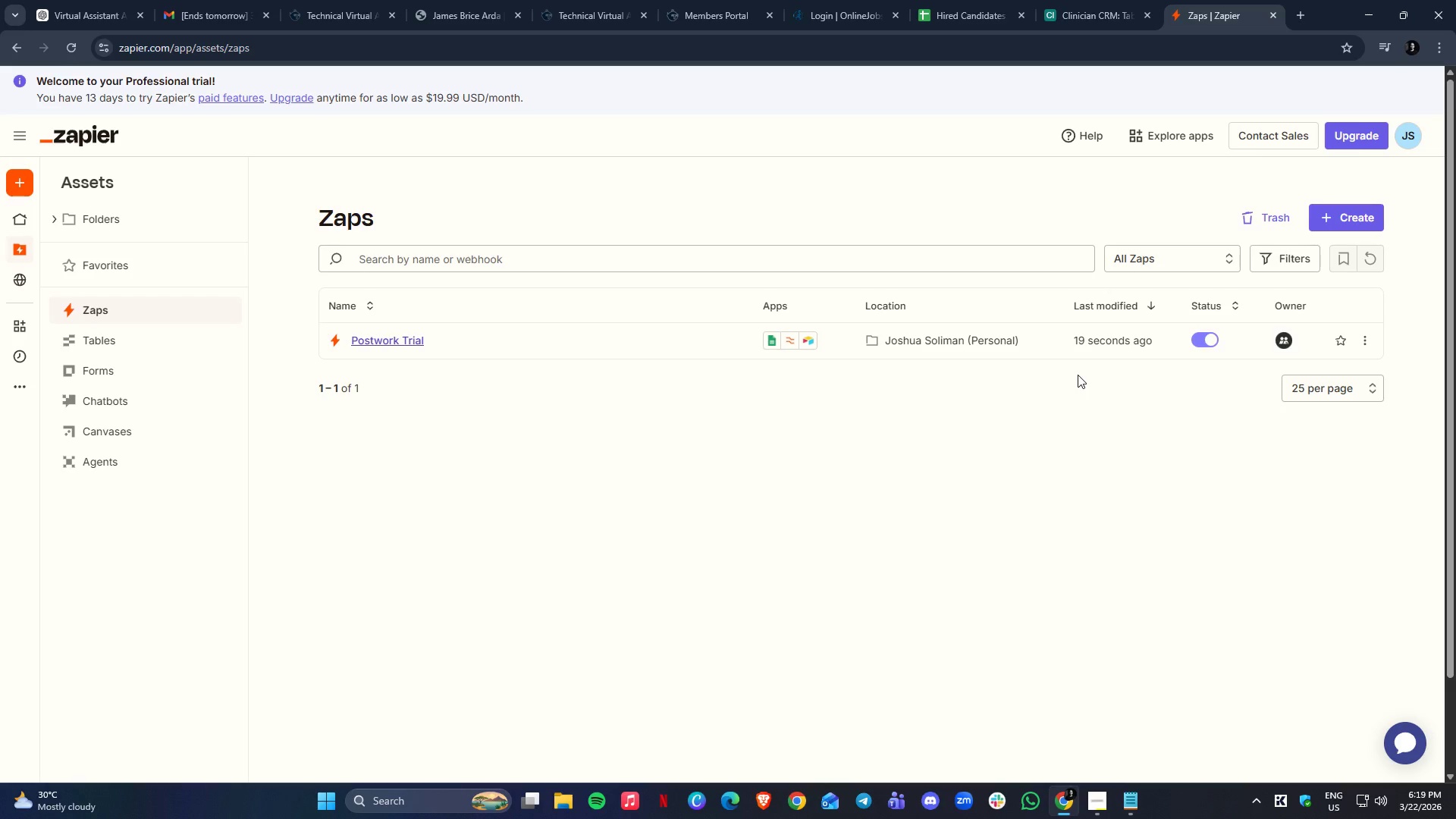 
hold_key(key=AltLeft, duration=0.48)
 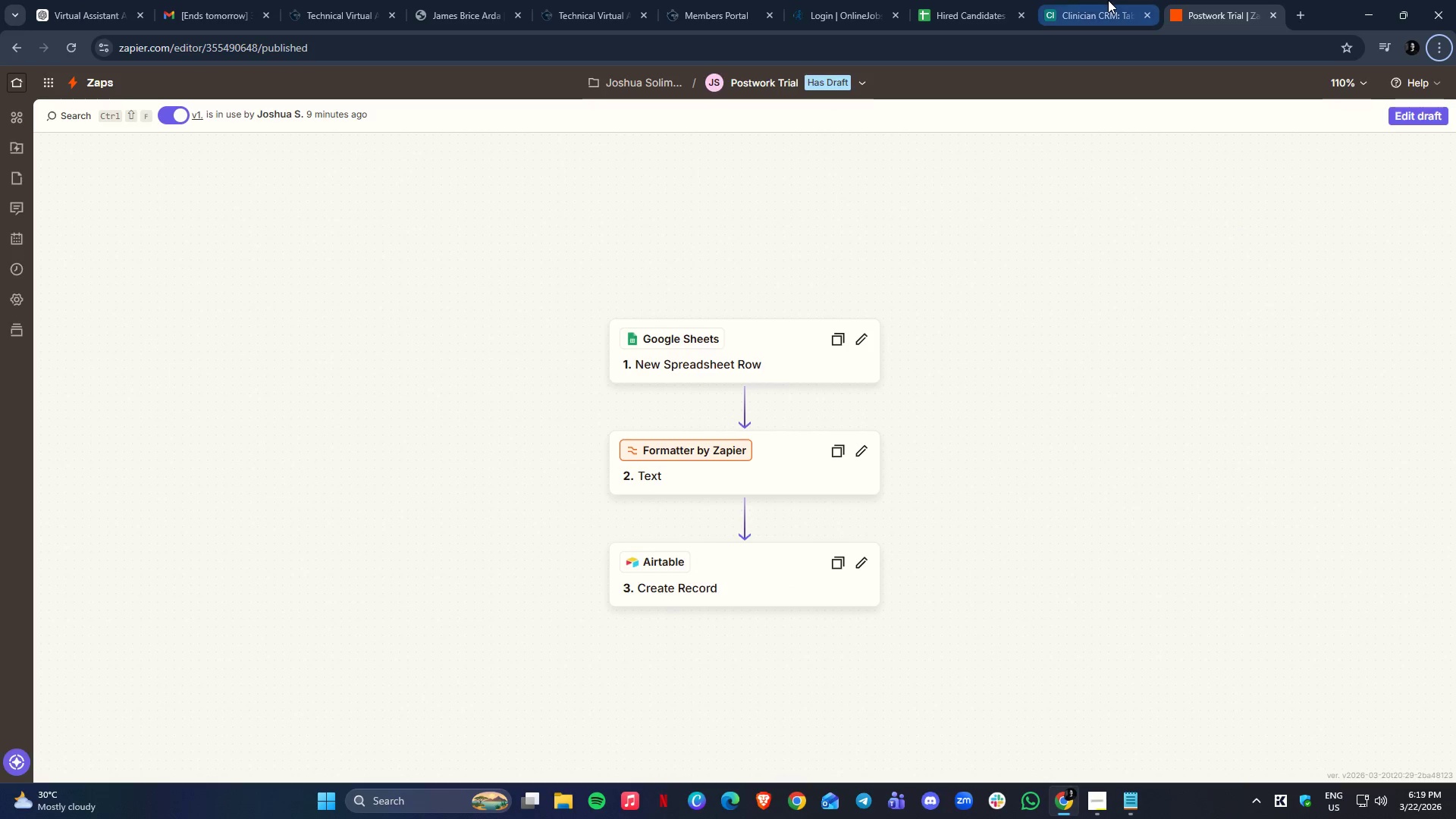 
key(Alt+AltLeft)
 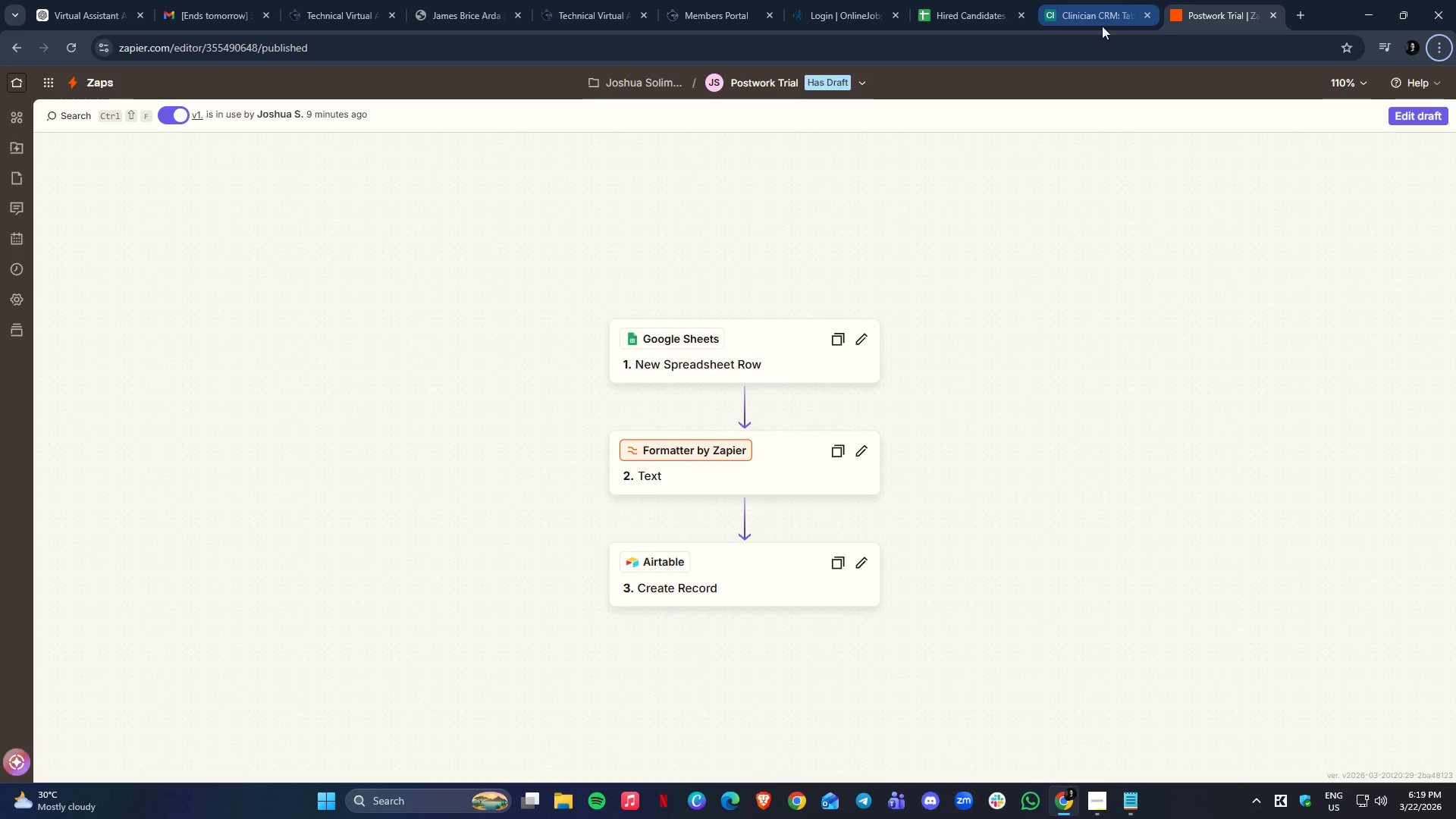 
key(Alt+Tab)